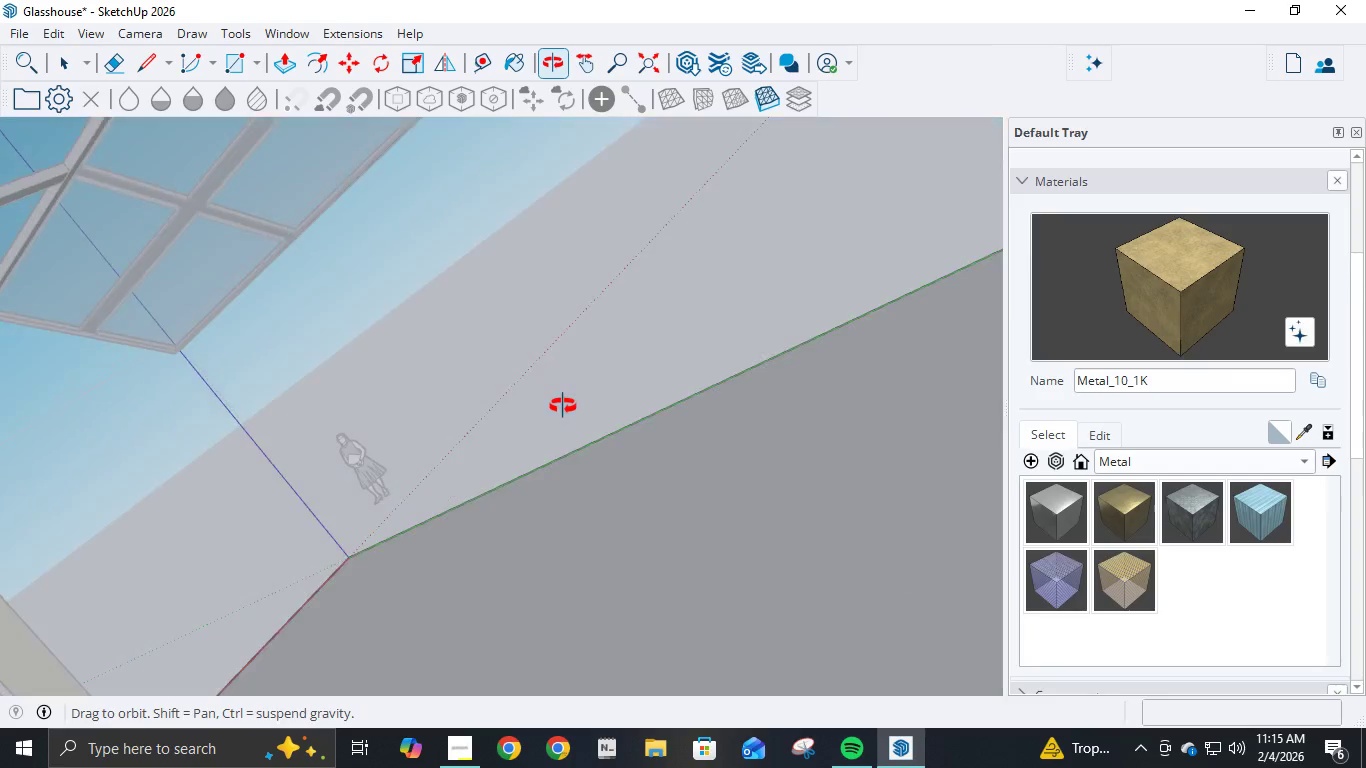 
hold_key(key=ControlLeft, duration=1.22)
 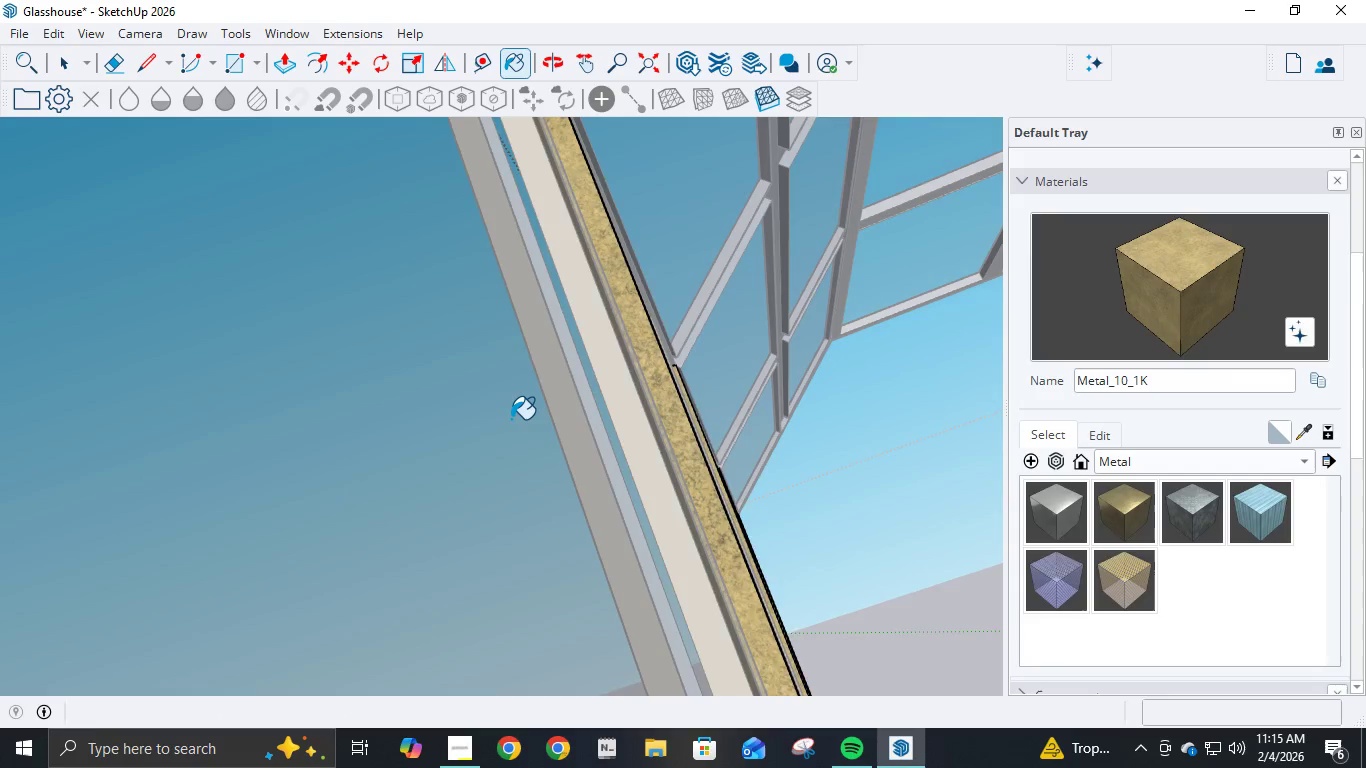 
scroll: coordinate [599, 466], scroll_direction: down, amount: 10.0
 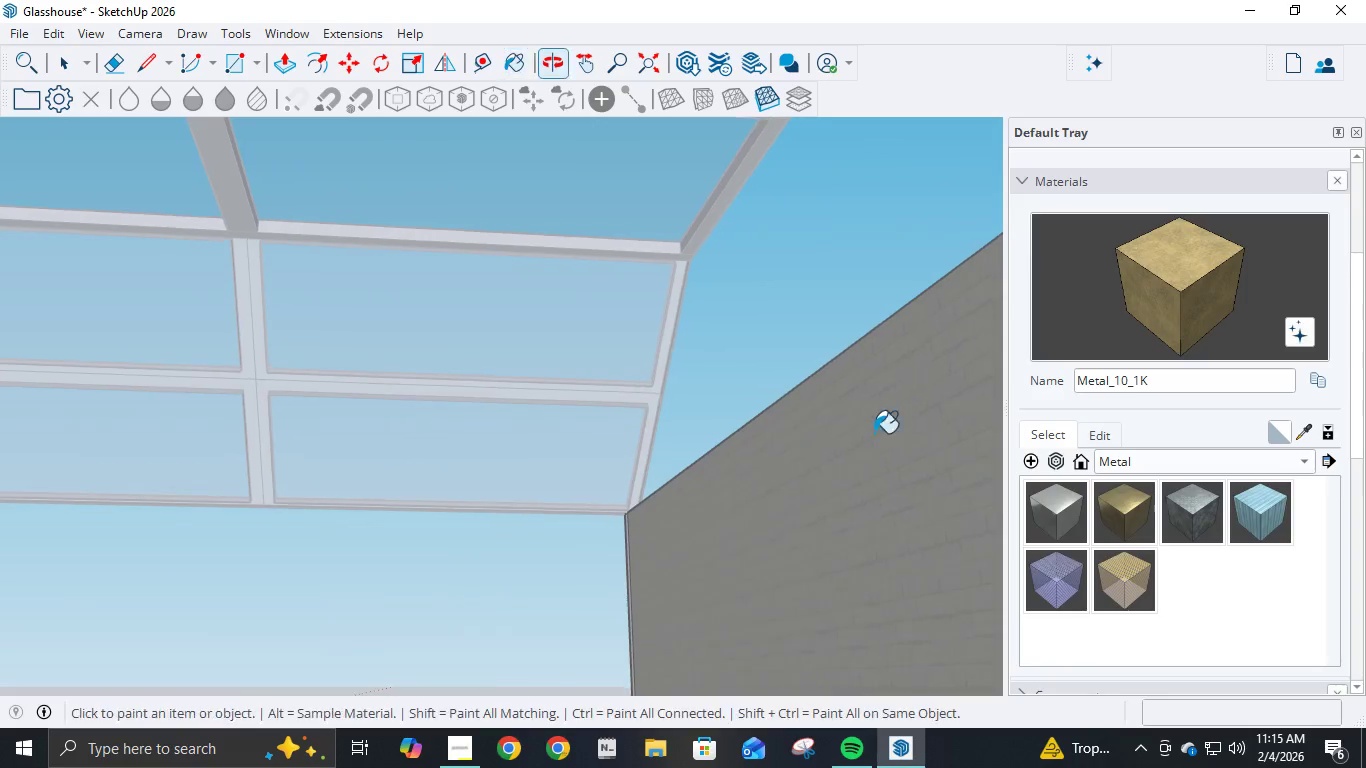 
hold_key(key=ControlLeft, duration=1.44)
 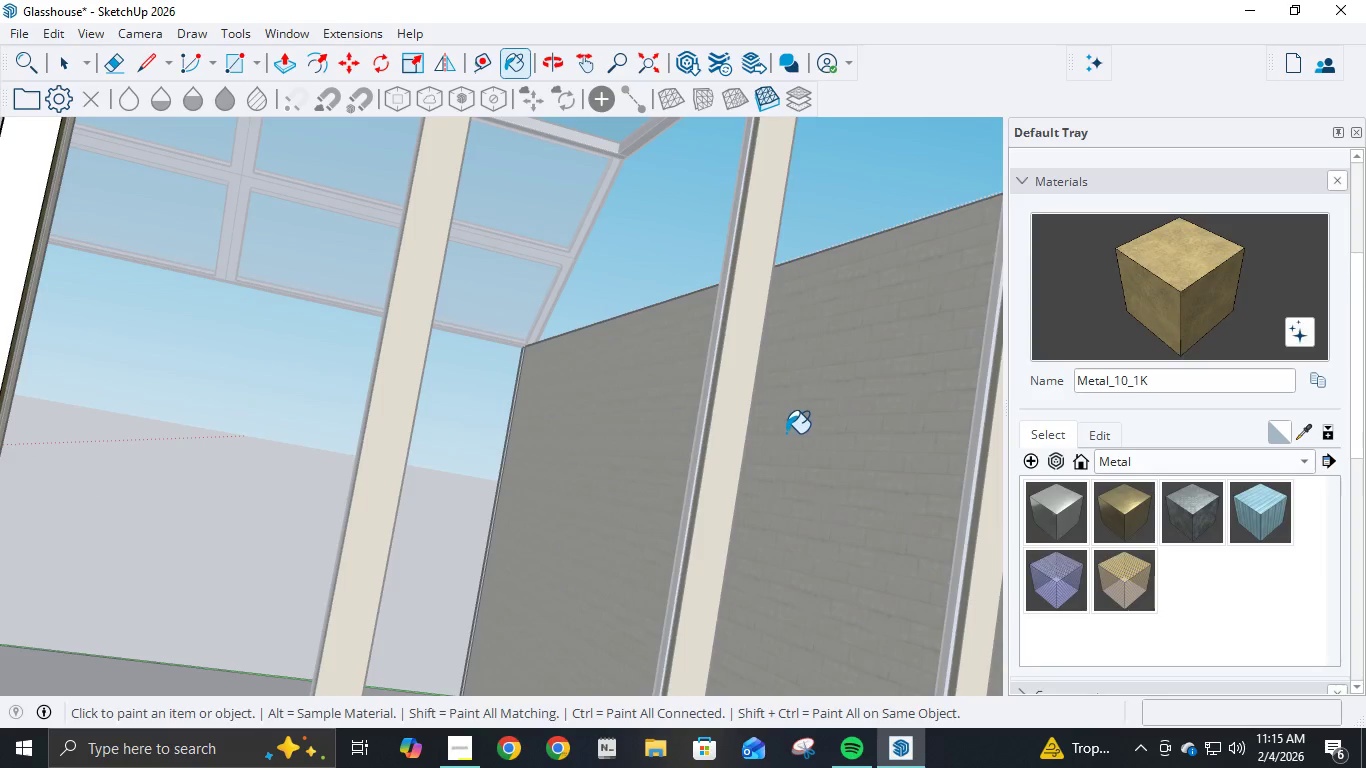 
scroll: coordinate [787, 446], scroll_direction: down, amount: 9.0
 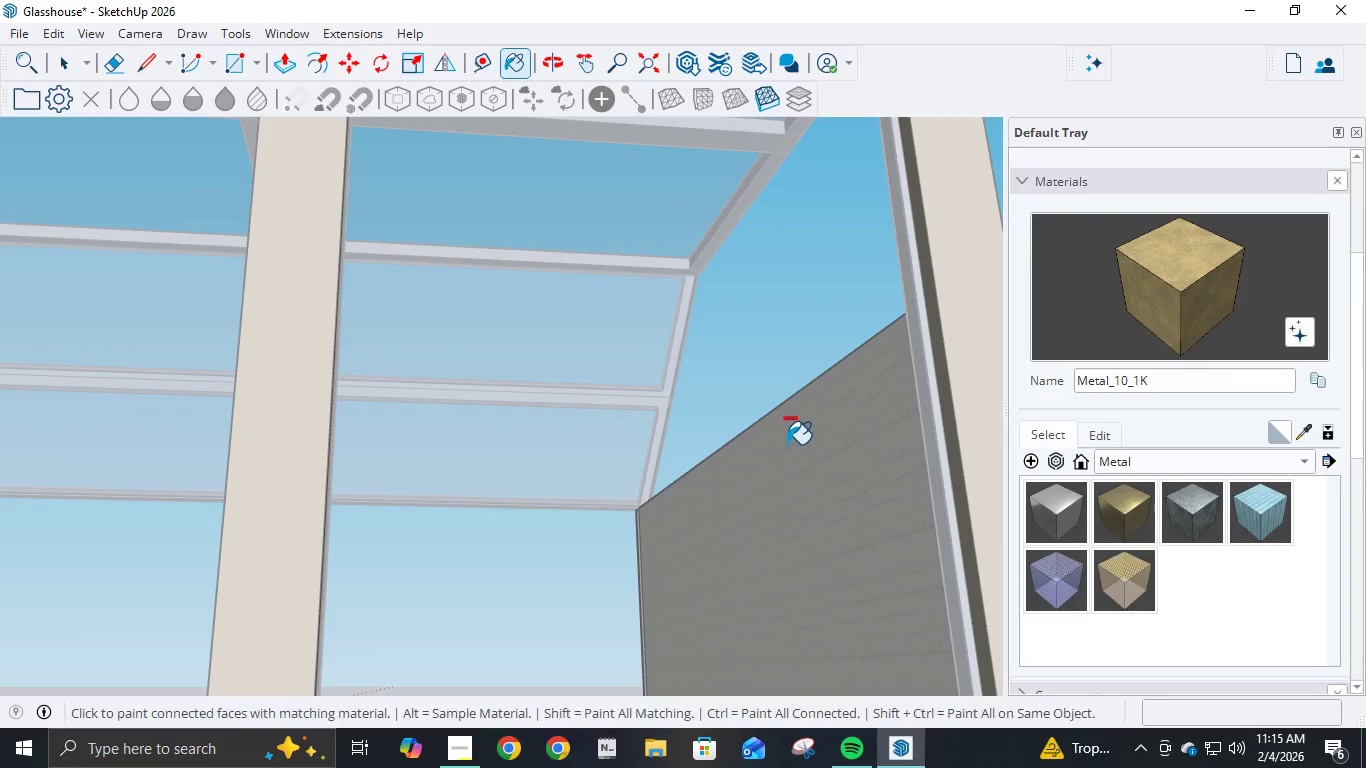 
hold_key(key=ShiftLeft, duration=0.77)
 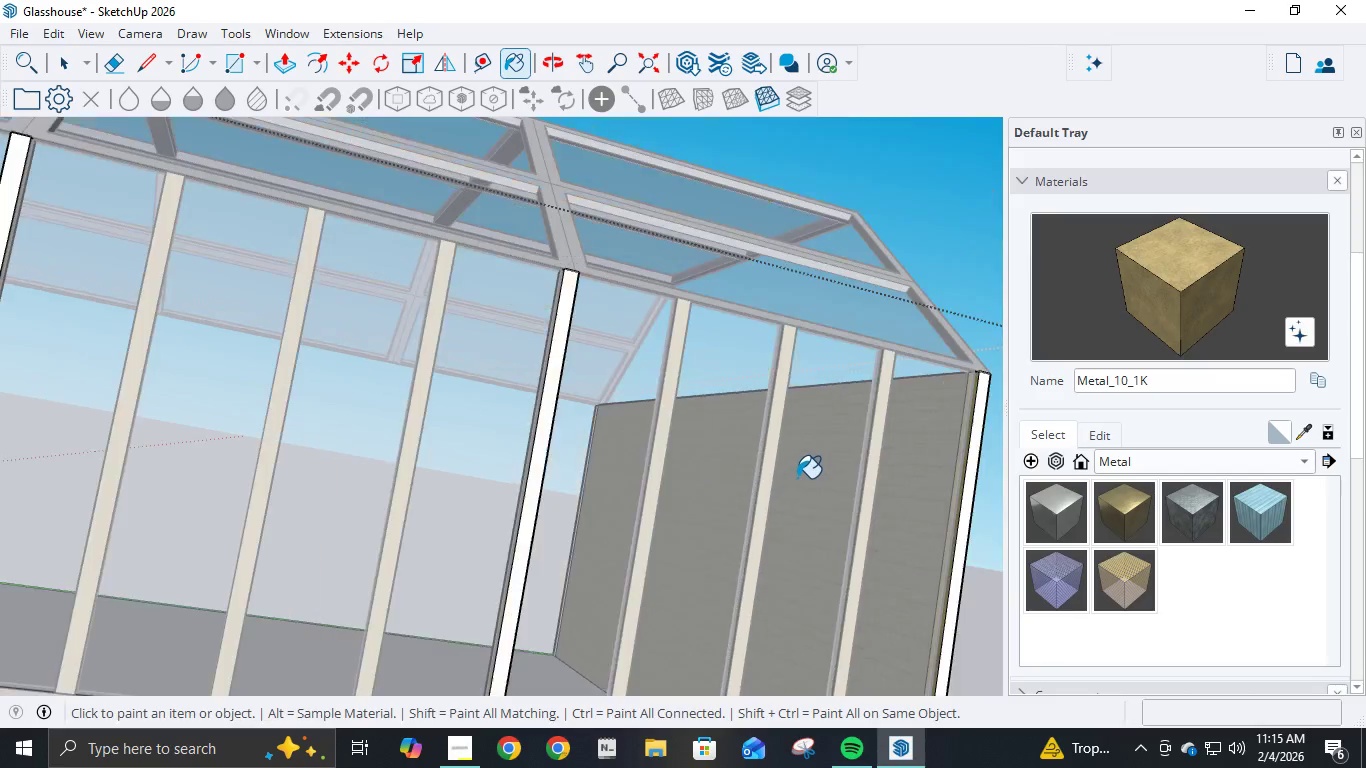 
scroll: coordinate [810, 449], scroll_direction: down, amount: 21.0
 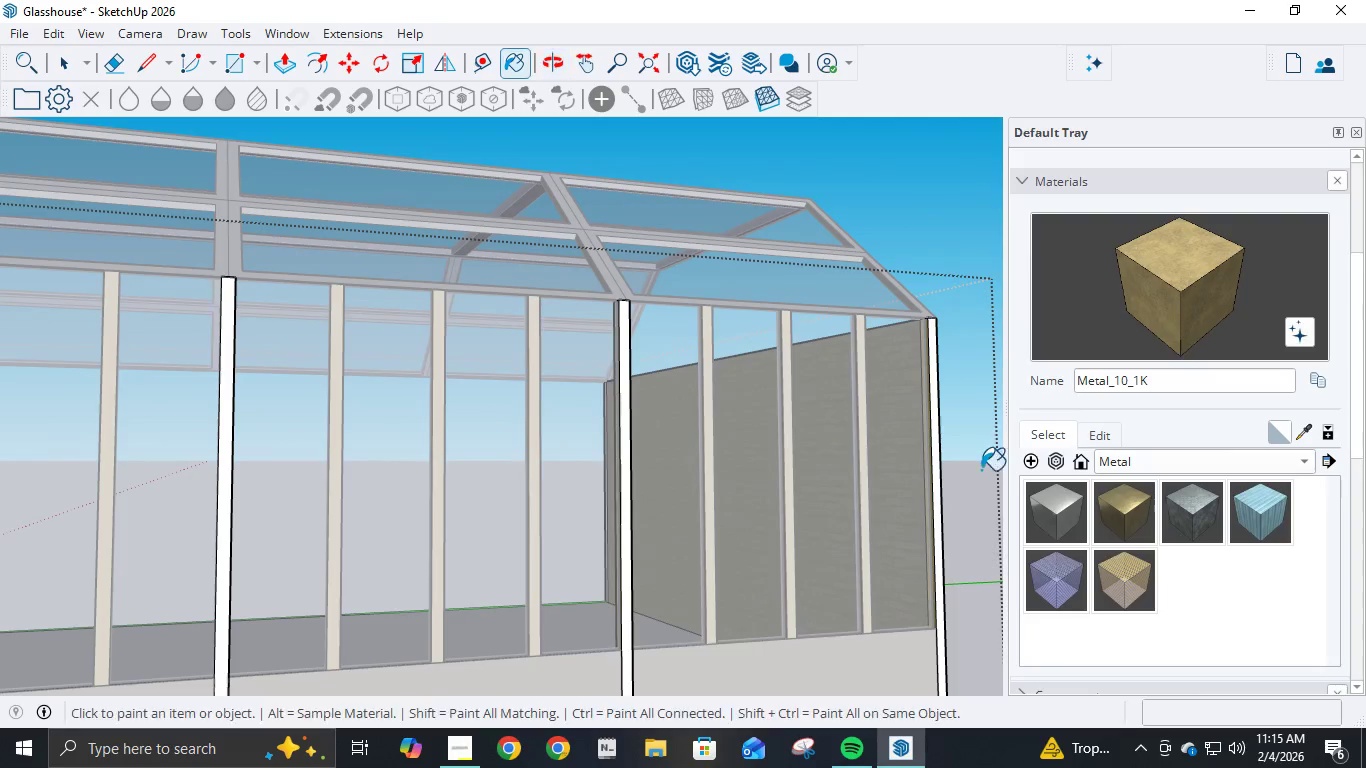 
left_click([916, 442])
 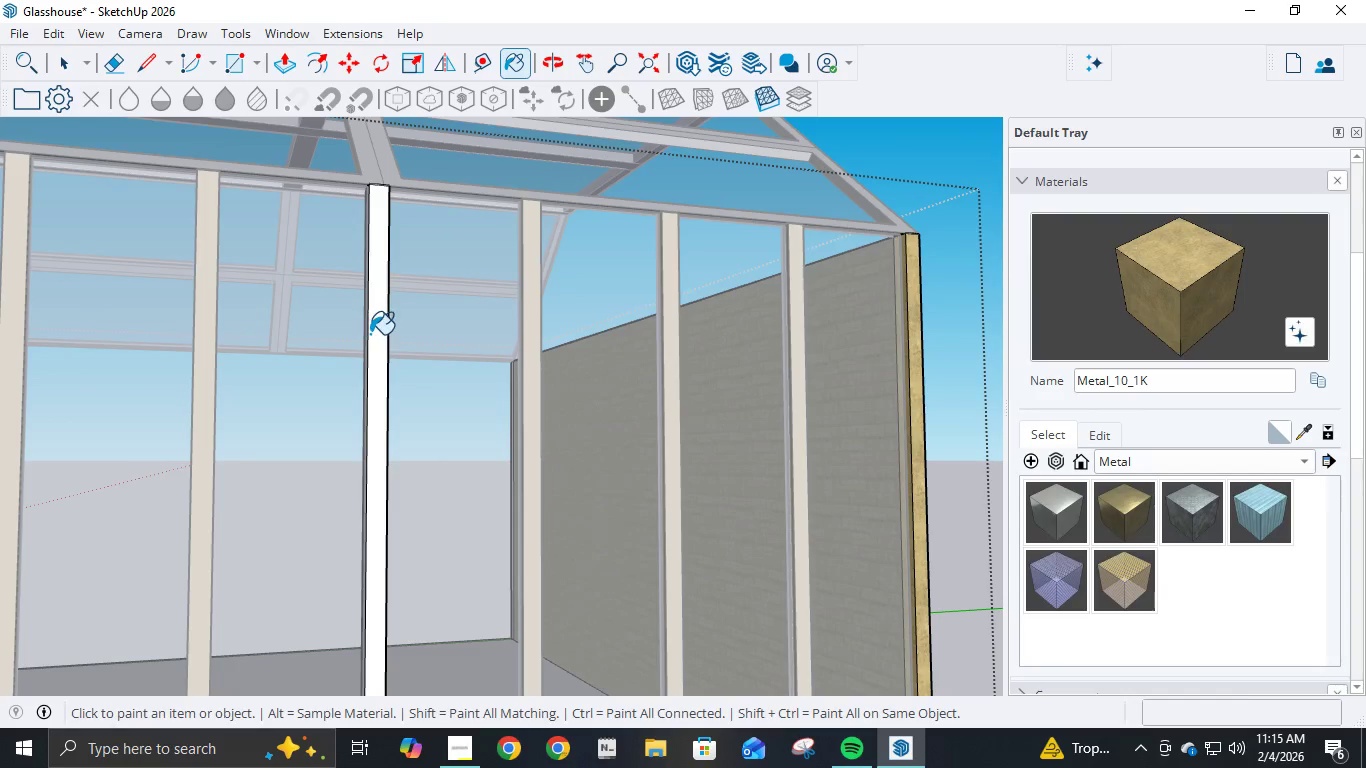 
scroll: coordinate [920, 448], scroll_direction: up, amount: 5.0
 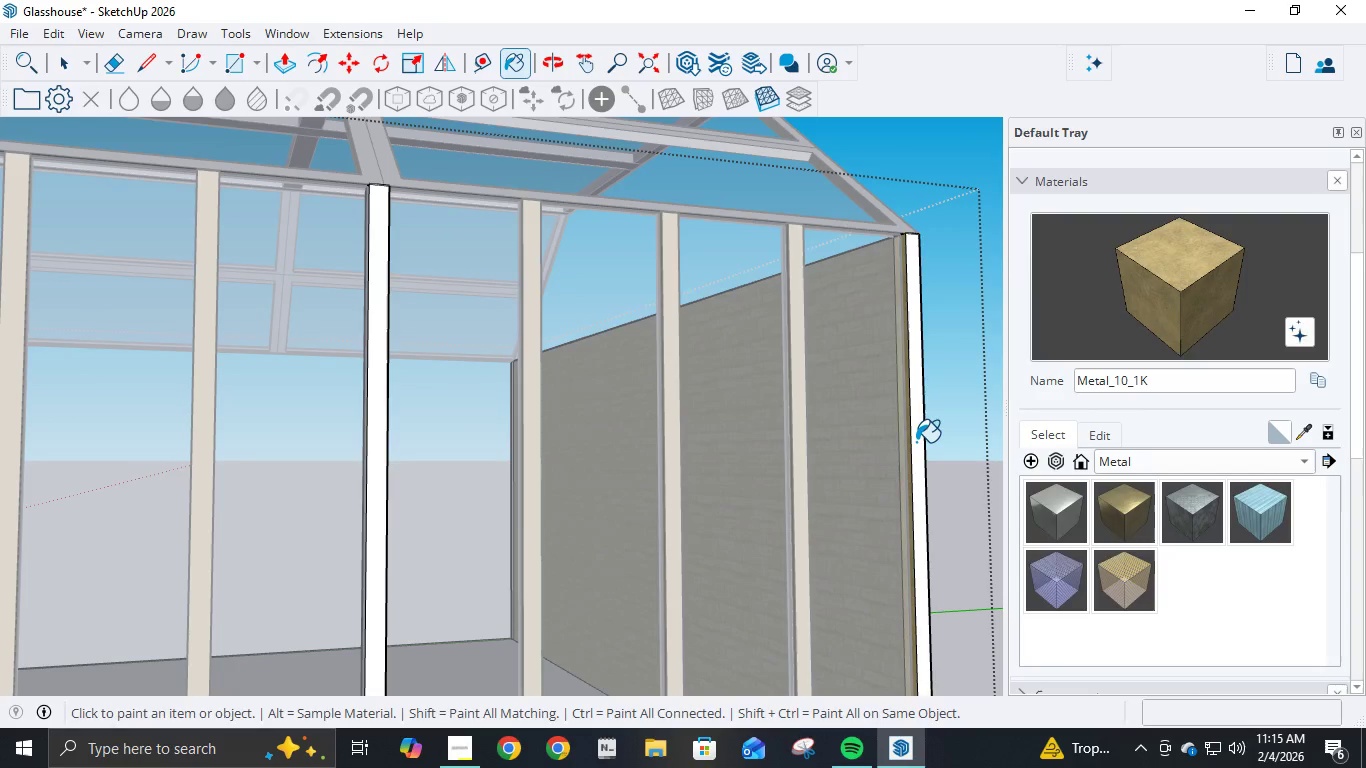 
left_click([370, 334])
 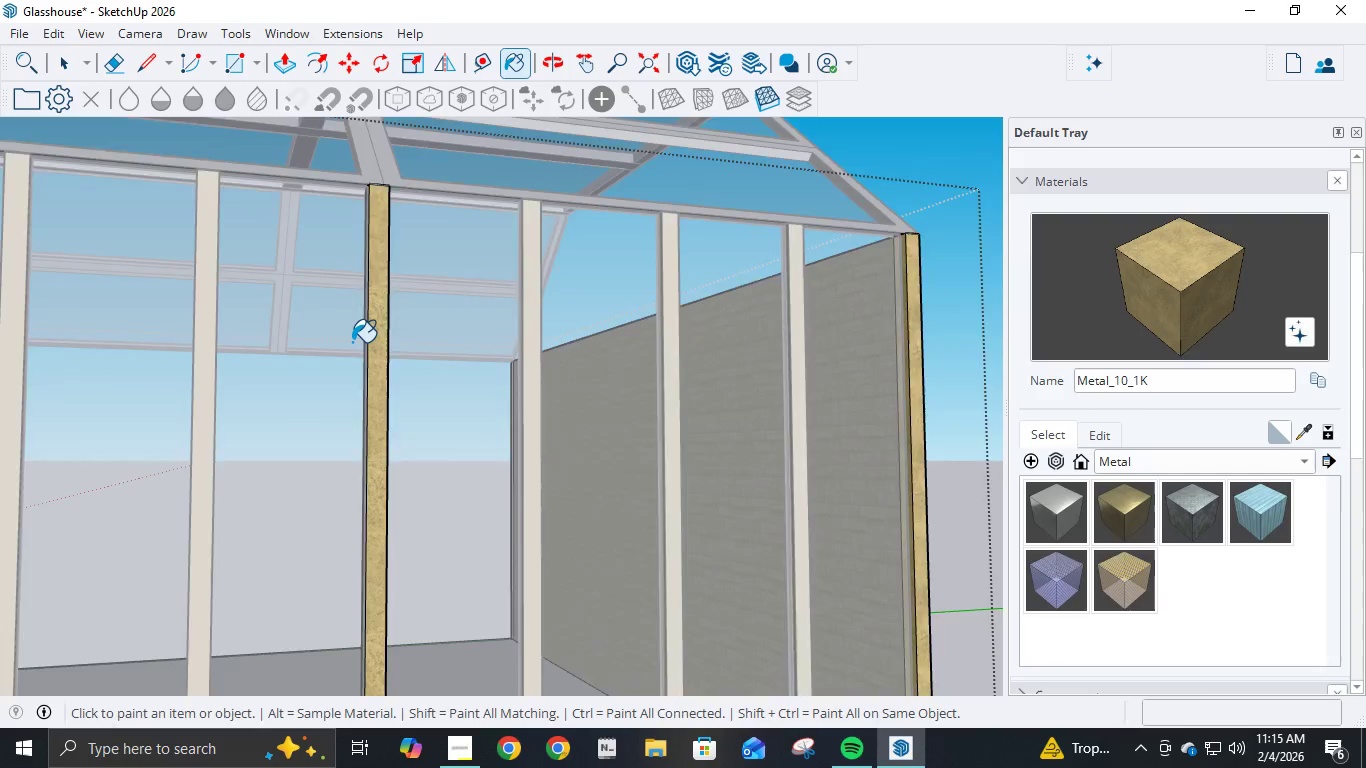 
scroll: coordinate [352, 342], scroll_direction: down, amount: 10.0
 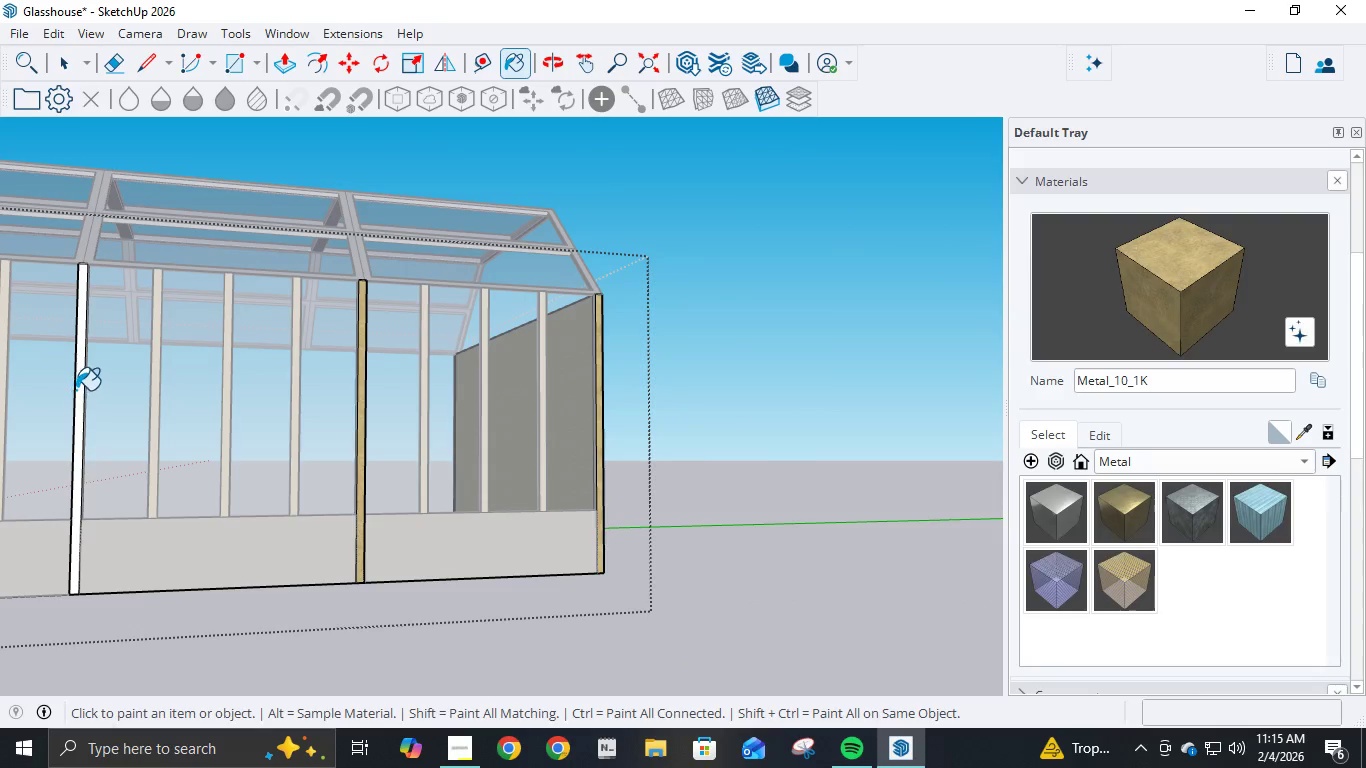 
left_click([76, 390])
 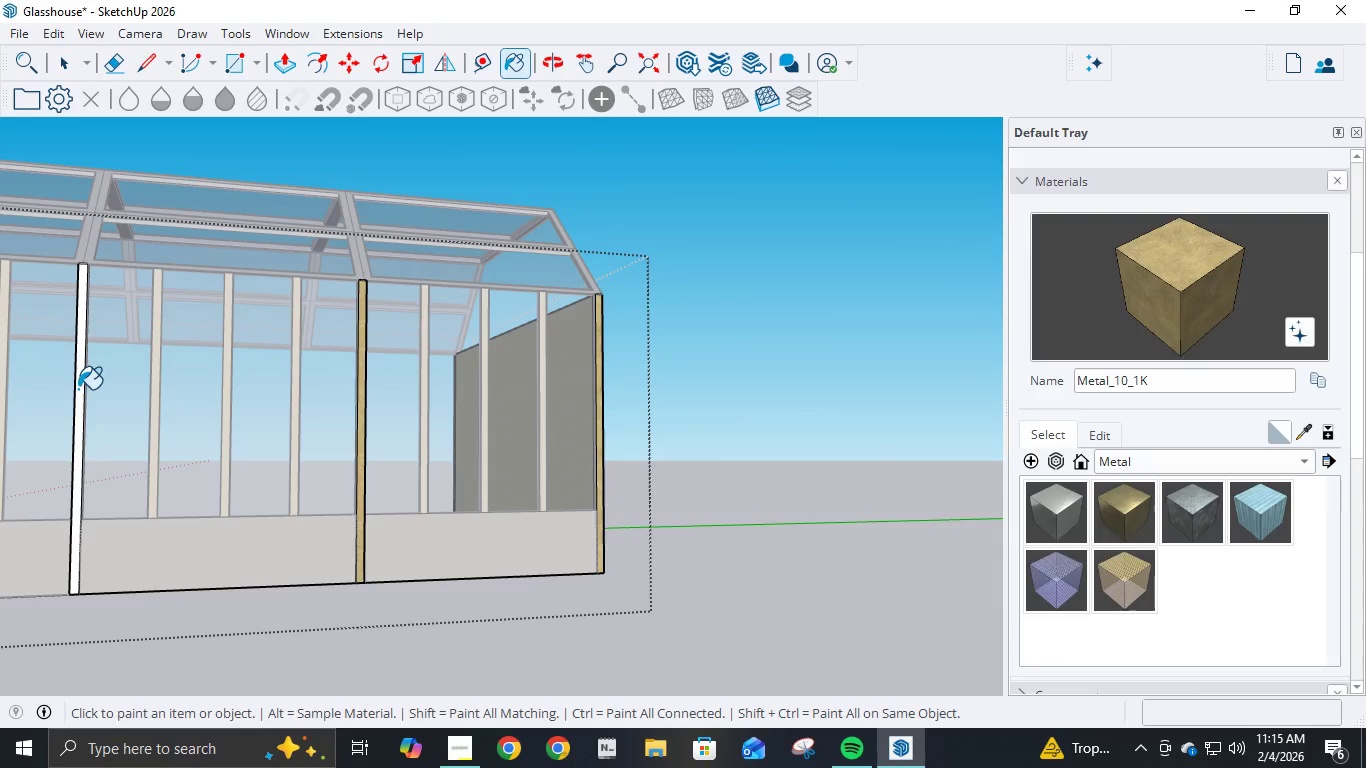 
left_click([78, 389])
 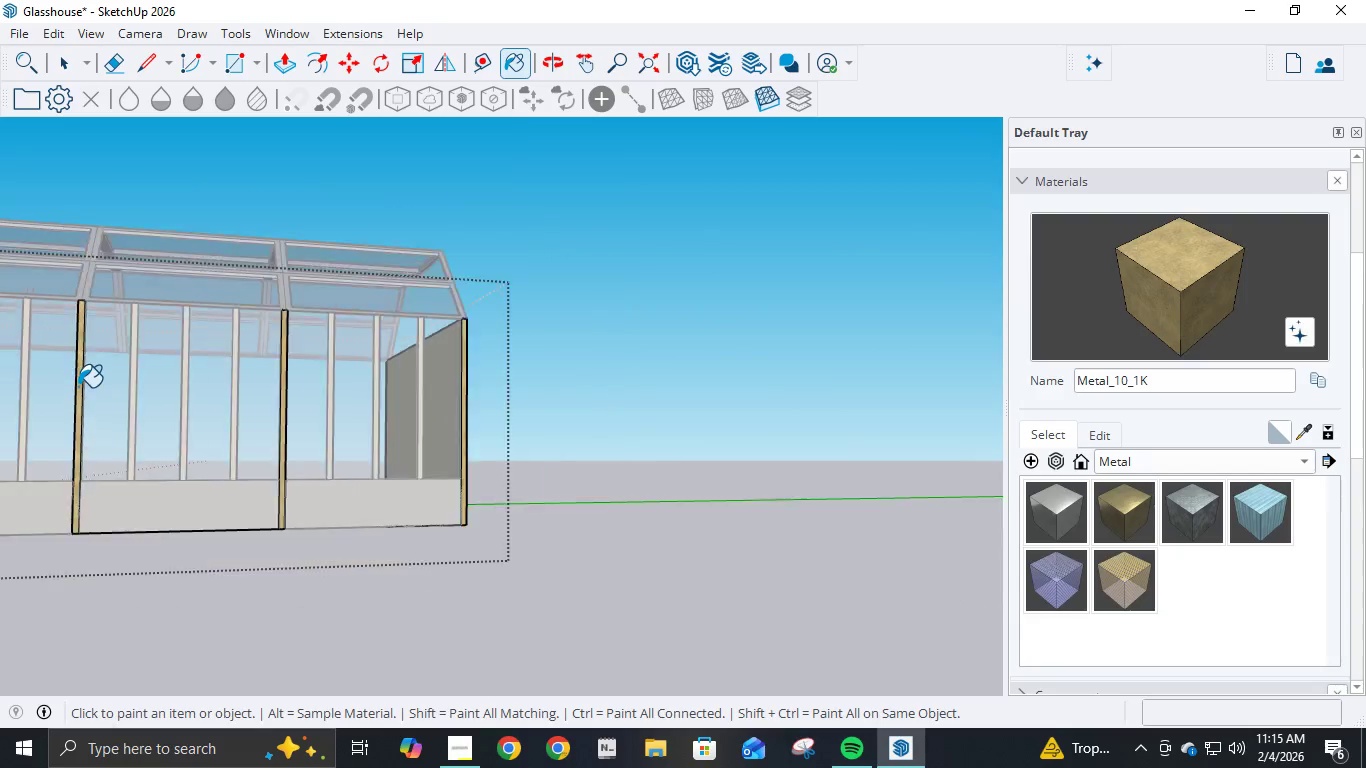 
hold_key(key=ShiftLeft, duration=0.81)
 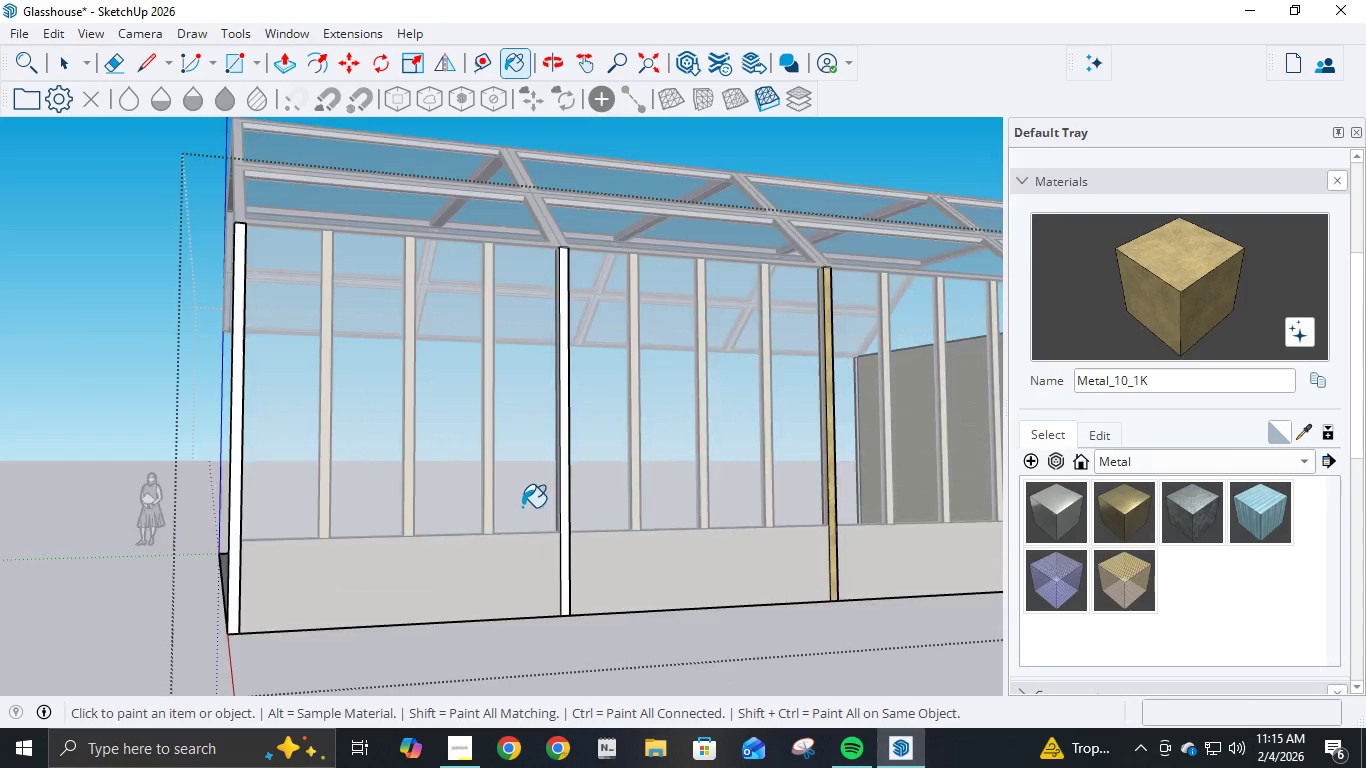 
scroll: coordinate [80, 386], scroll_direction: down, amount: 10.0
 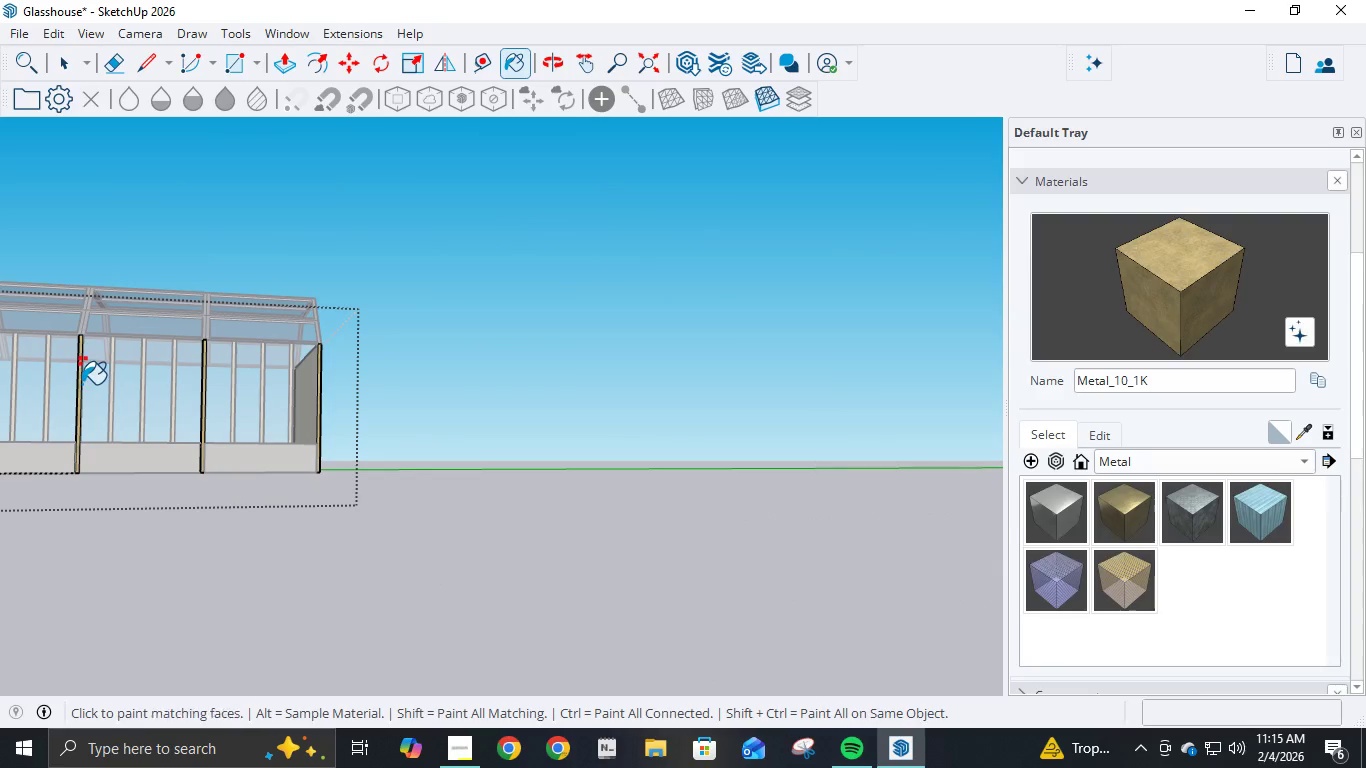 
scroll: coordinate [520, 510], scroll_direction: up, amount: 9.0
 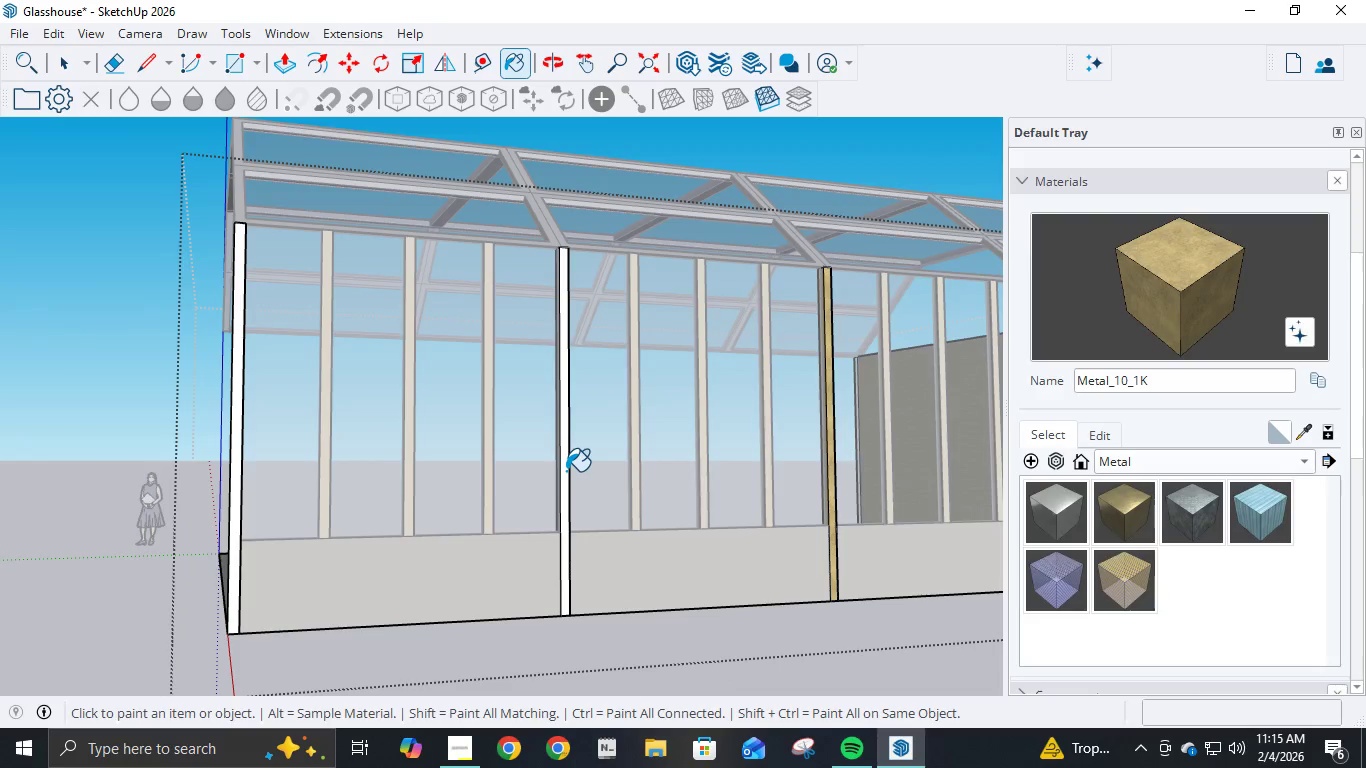 
left_click([566, 471])
 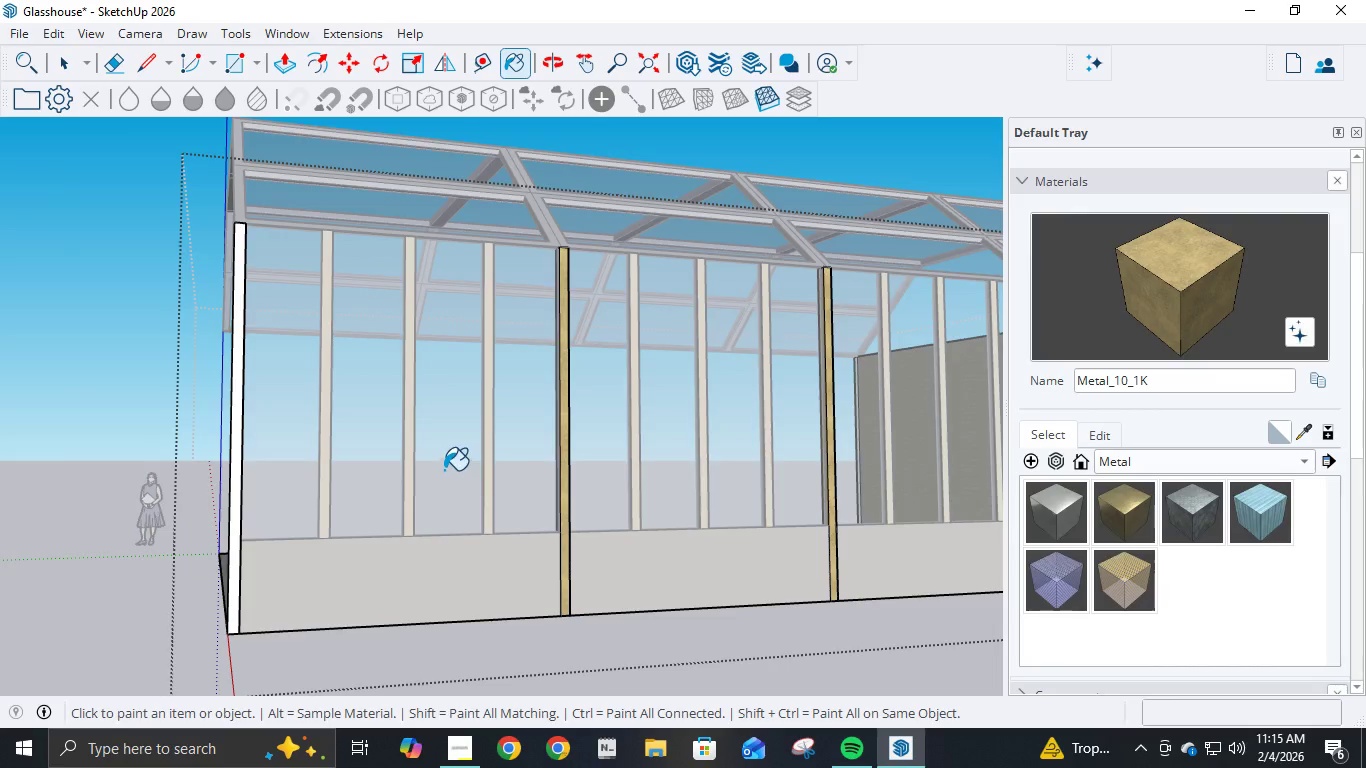 
scroll: coordinate [499, 430], scroll_direction: up, amount: 5.0
 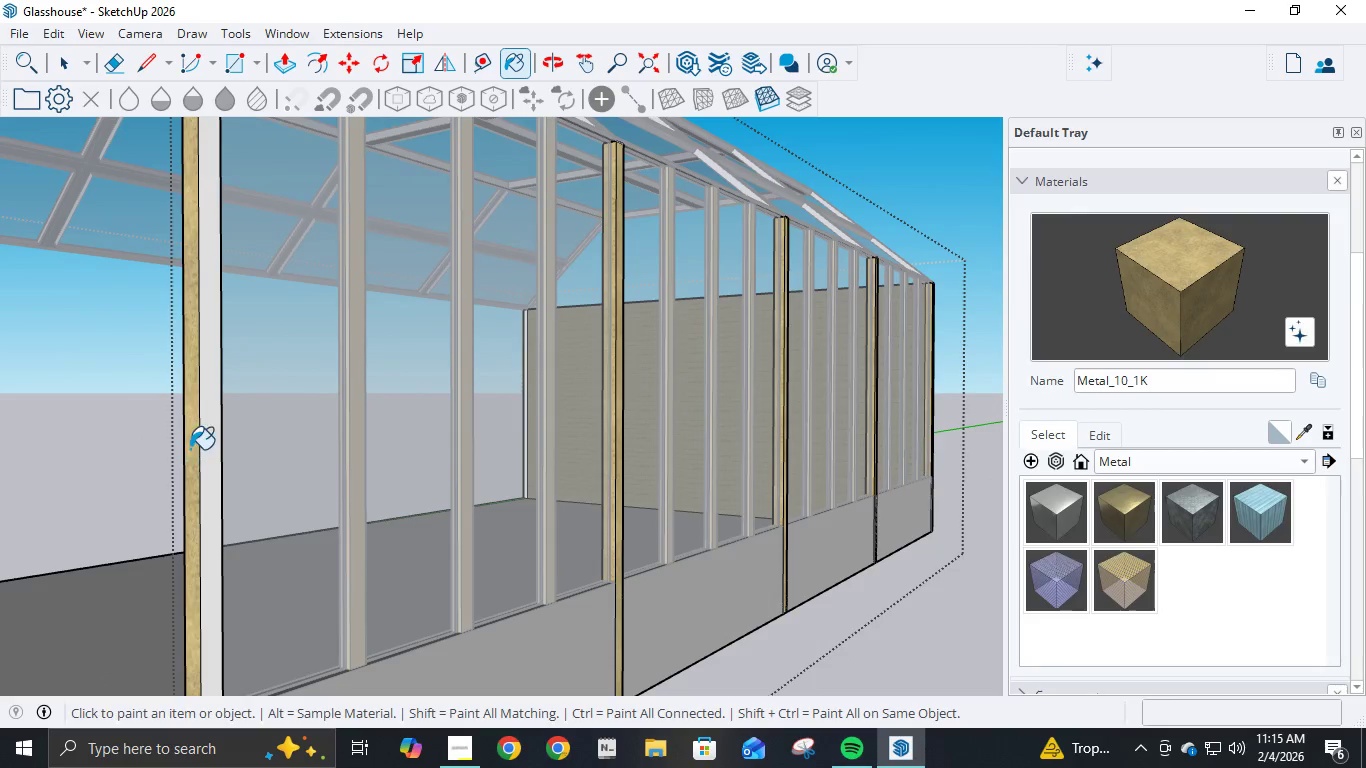 
left_click([204, 435])
 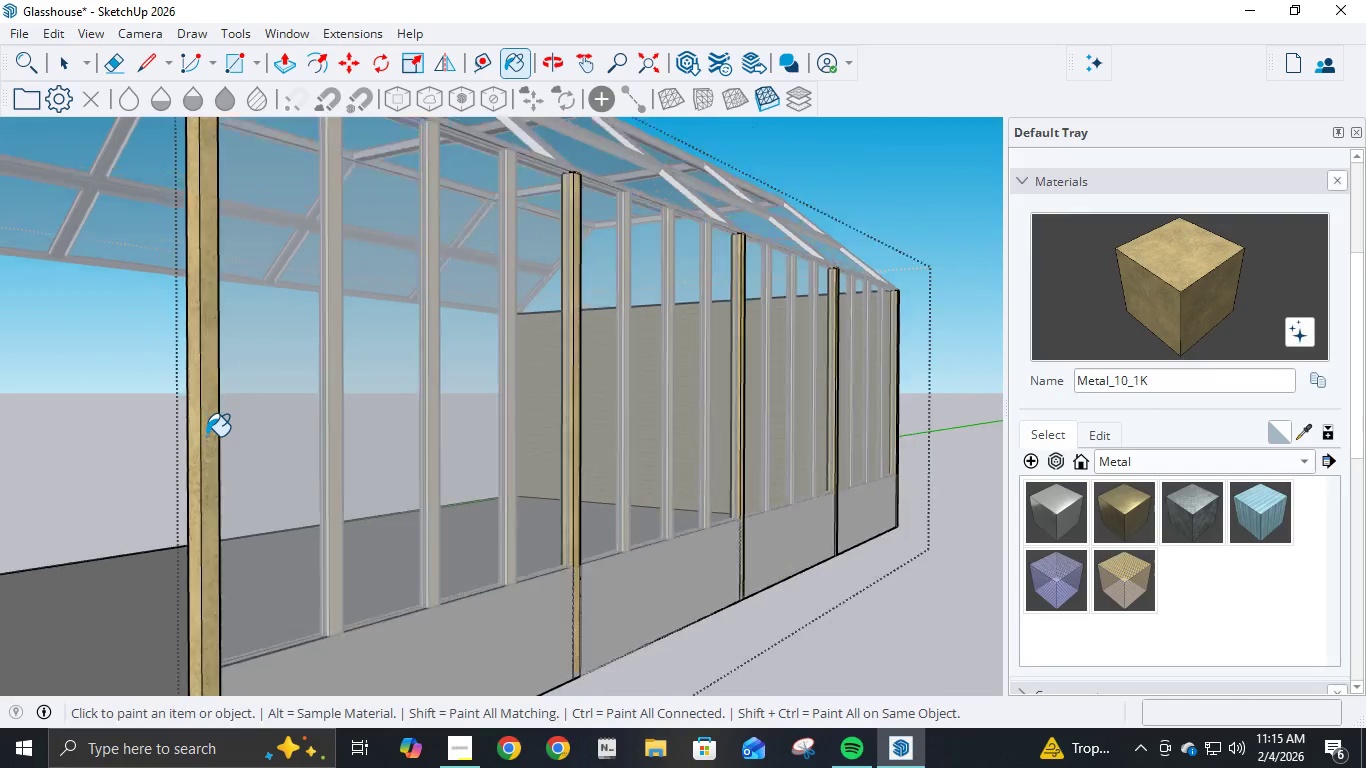 
scroll: coordinate [837, 446], scroll_direction: down, amount: 16.0
 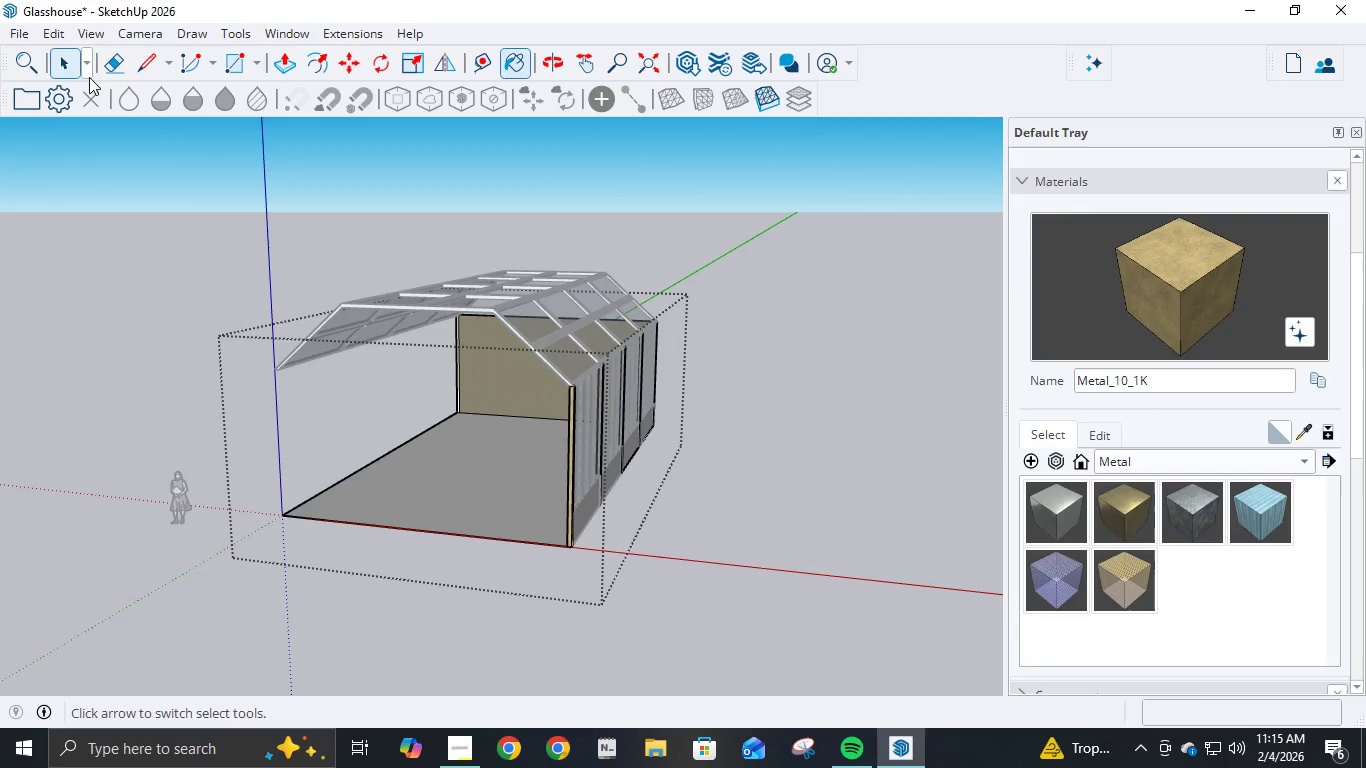 
left_click([70, 74])
 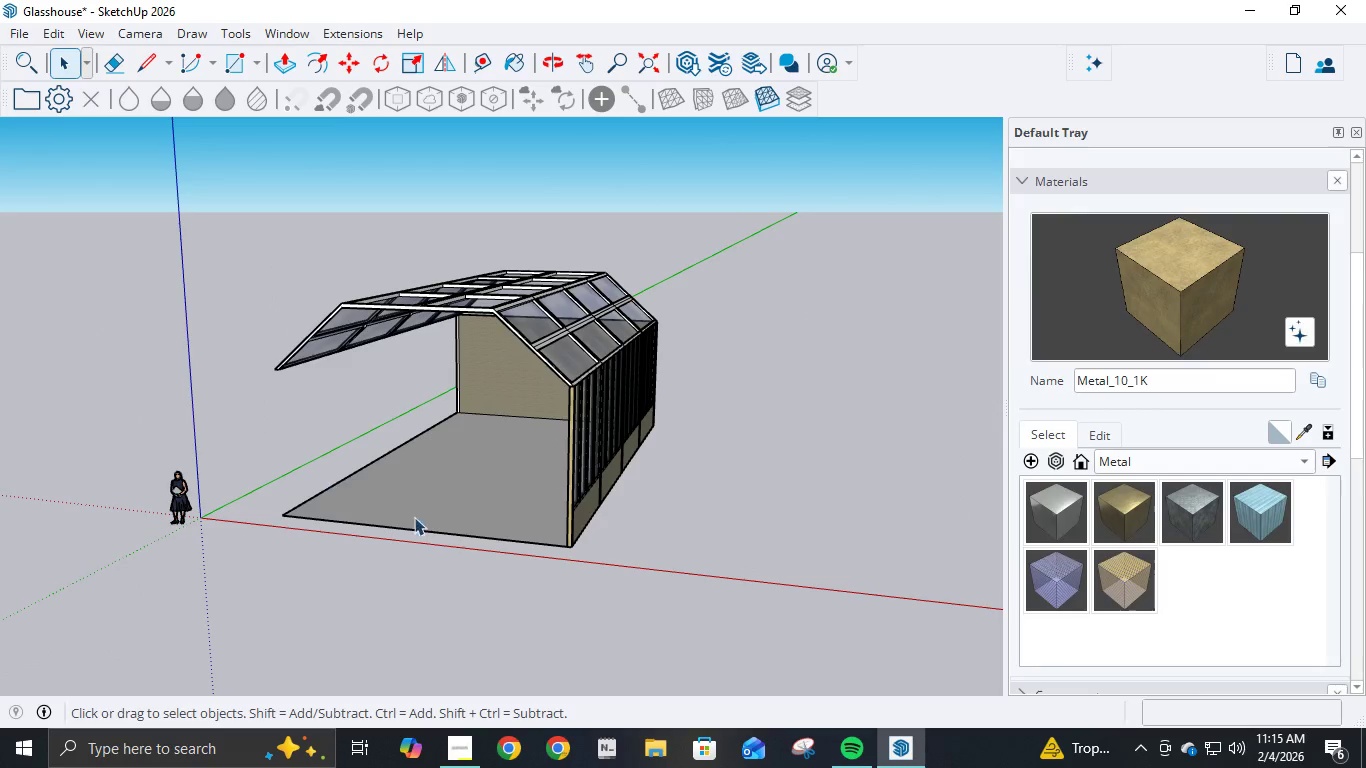 
scroll: coordinate [432, 518], scroll_direction: down, amount: 2.0
 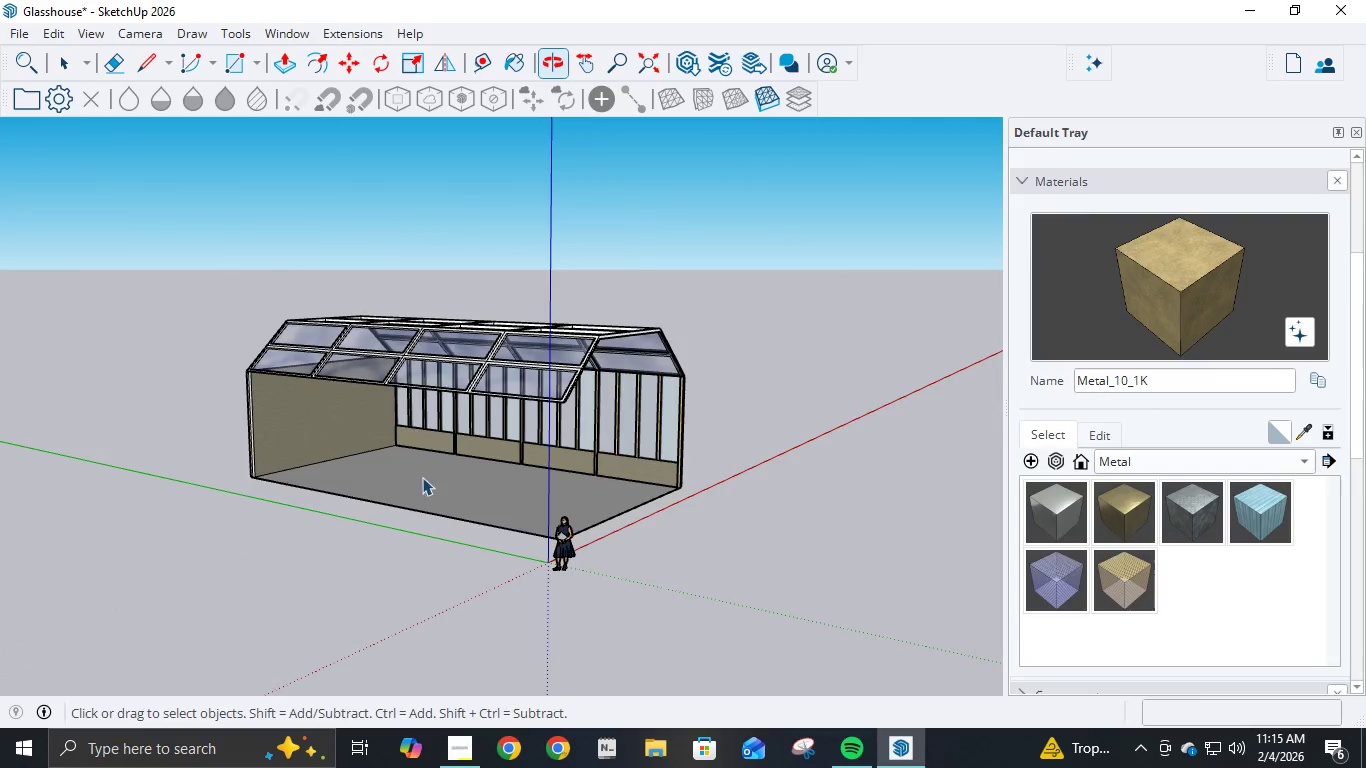 
scroll: coordinate [279, 411], scroll_direction: up, amount: 13.0
 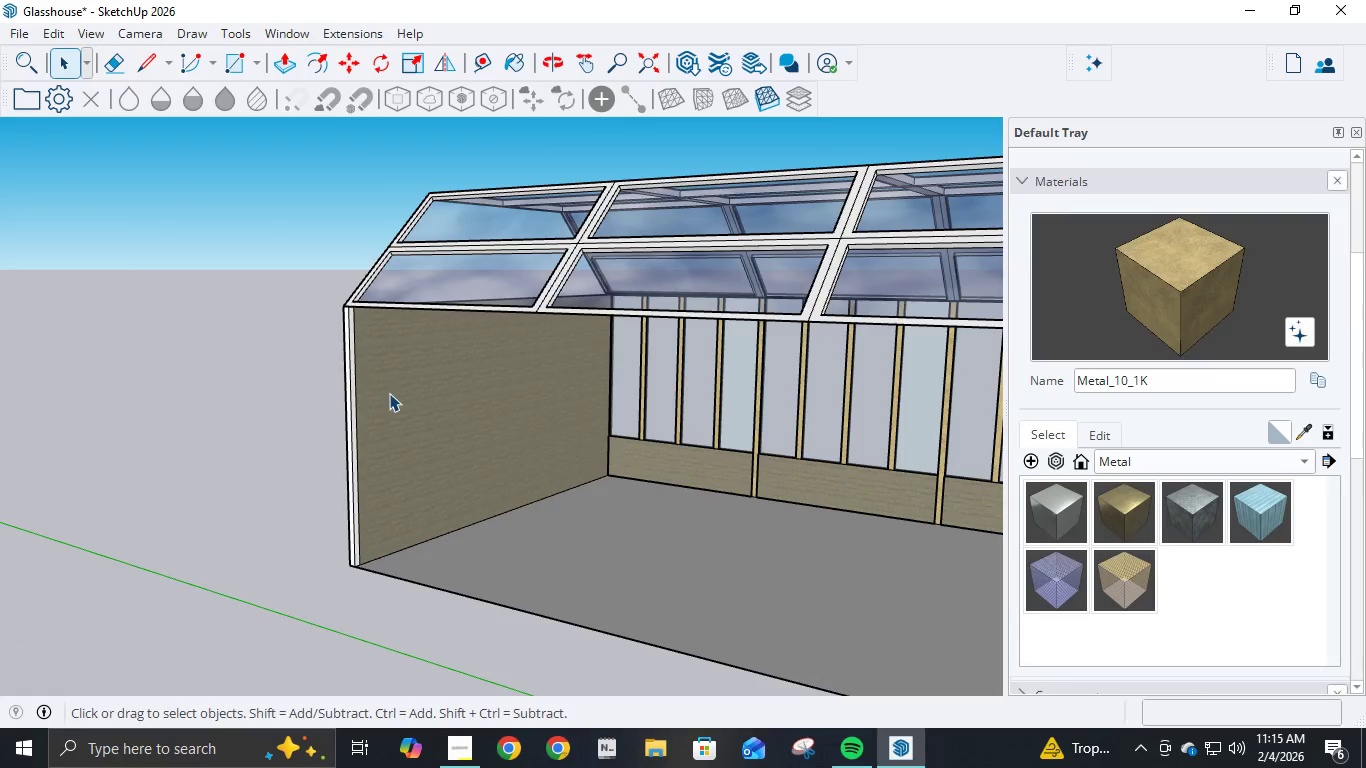 
left_click([390, 393])
 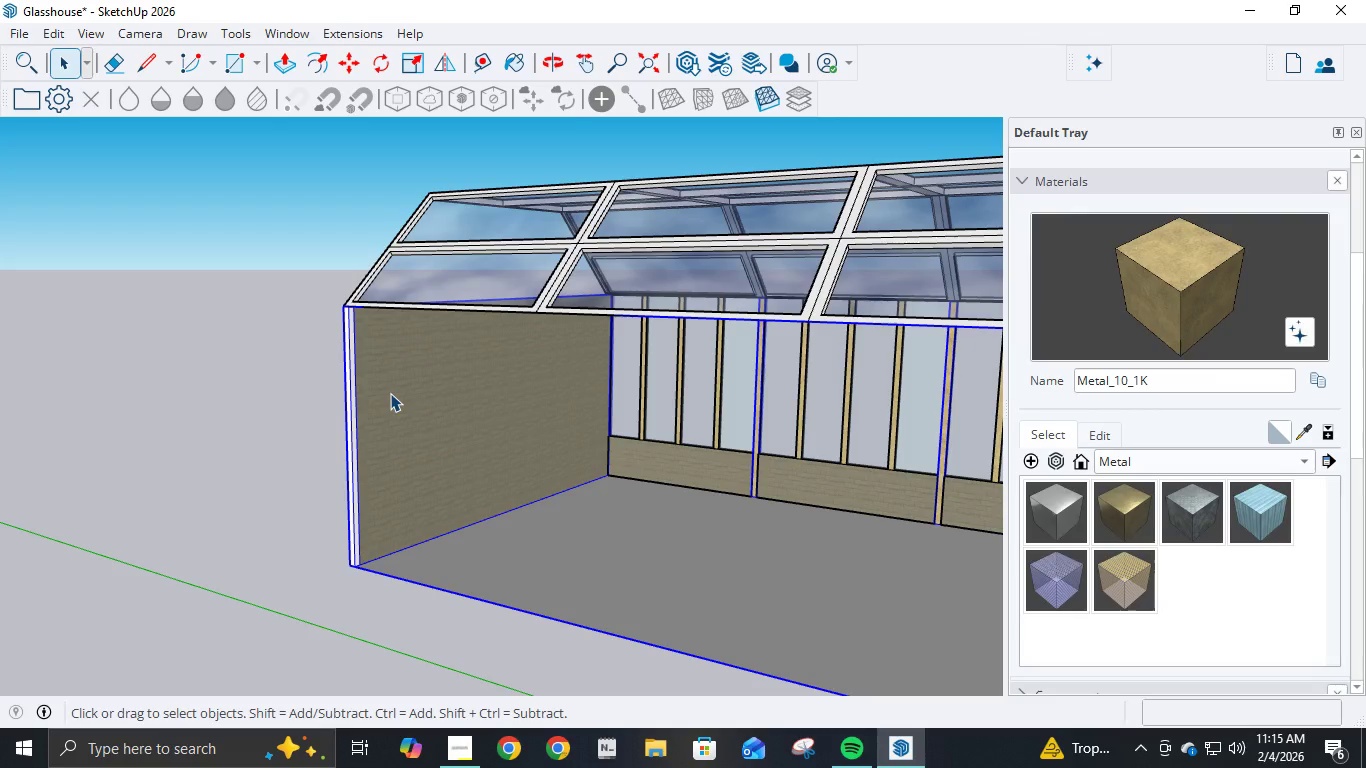 
right_click([390, 393])
 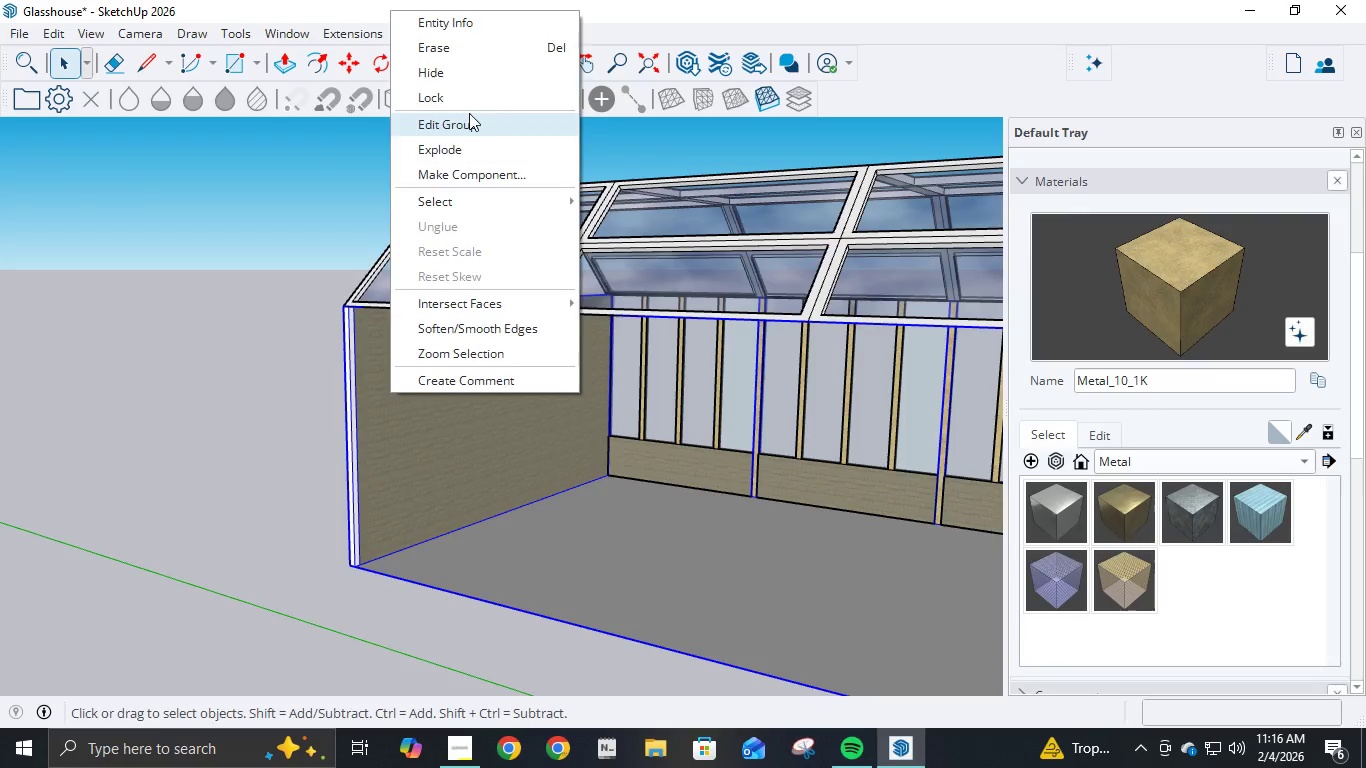 
scroll: coordinate [353, 418], scroll_direction: up, amount: 8.0
 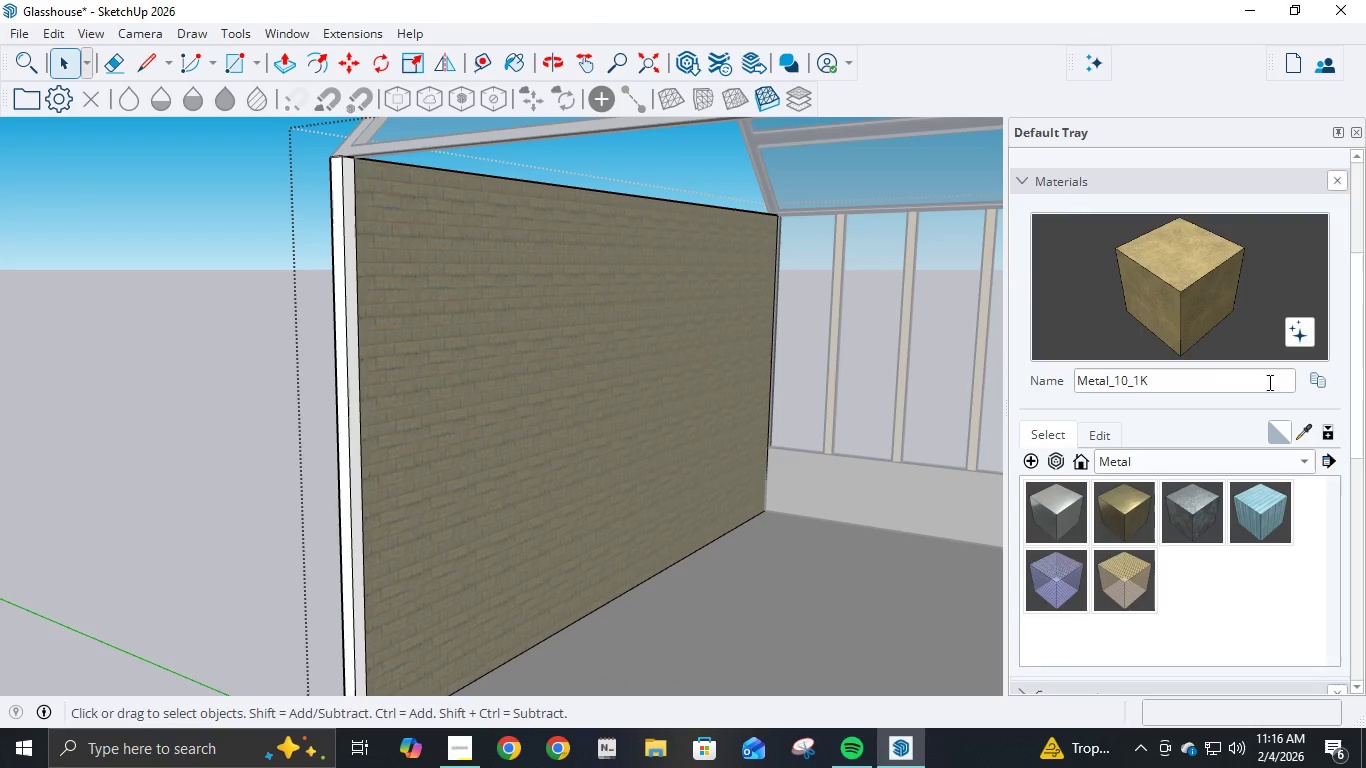 
left_click_drag(start_coordinate=[1228, 308], to_coordinate=[1220, 305])
 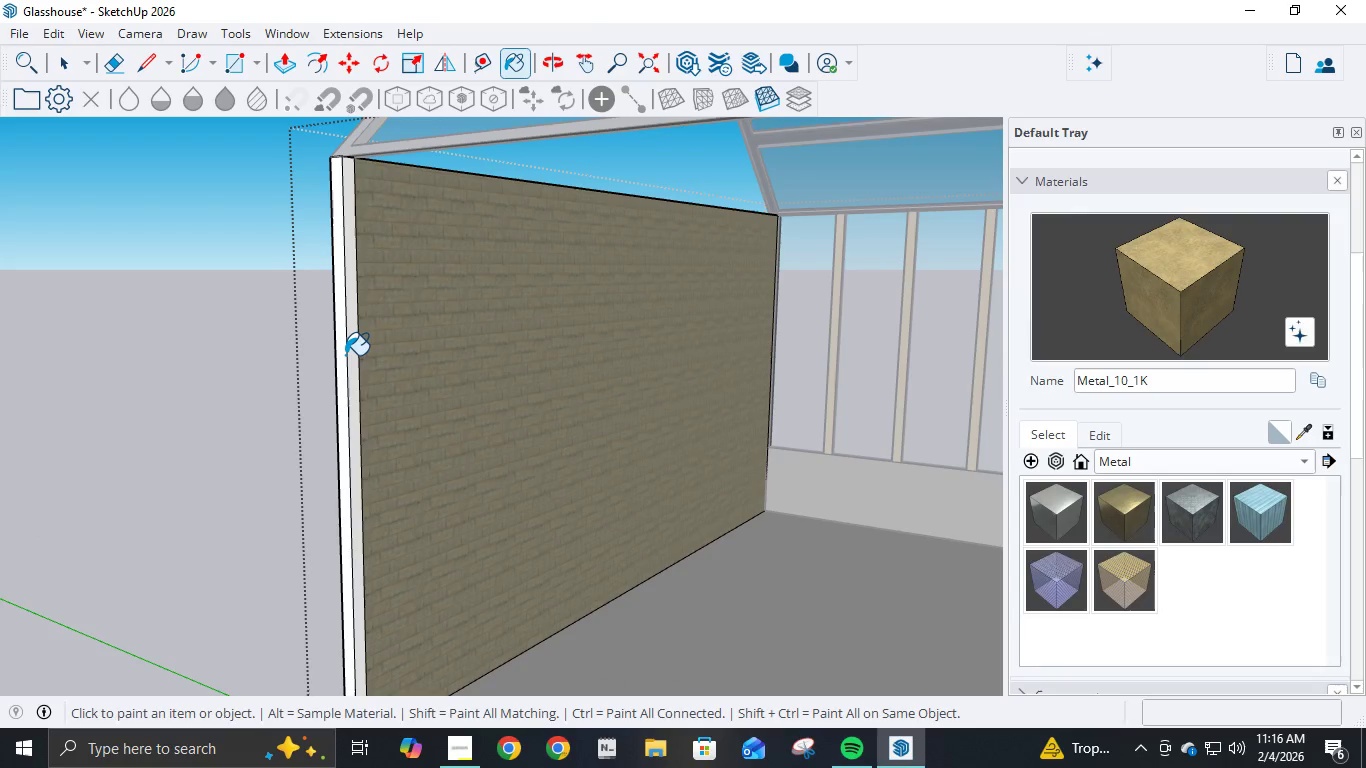 
double_click([354, 359])
 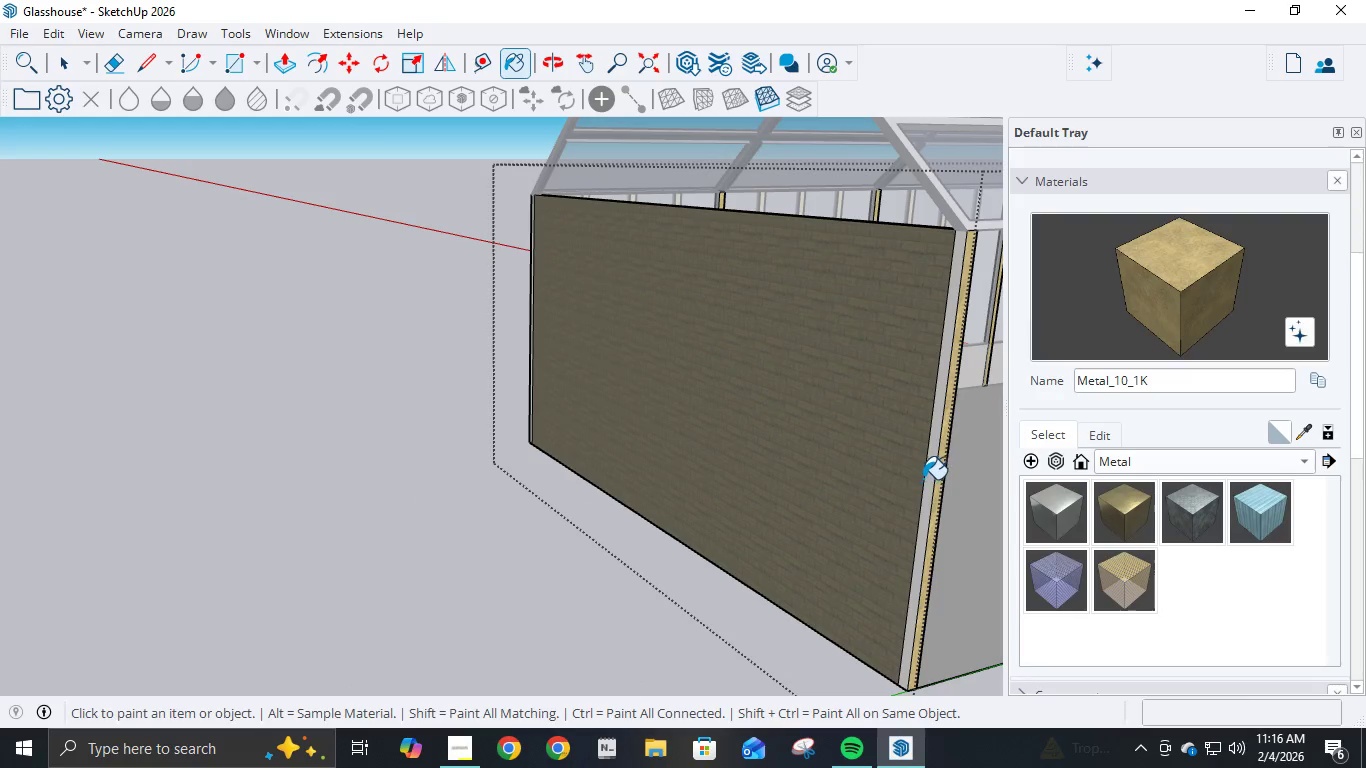 
left_click([926, 462])
 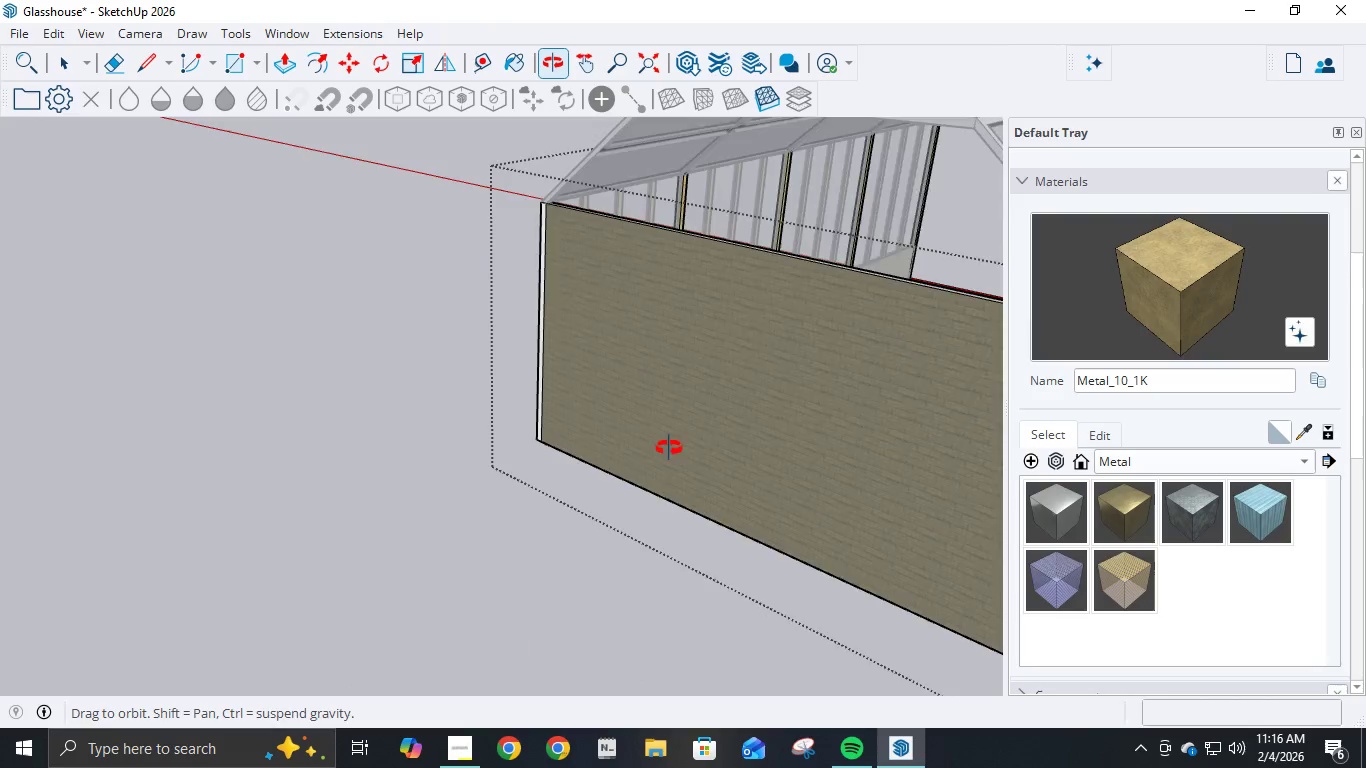 
scroll: coordinate [560, 281], scroll_direction: up, amount: 5.0
 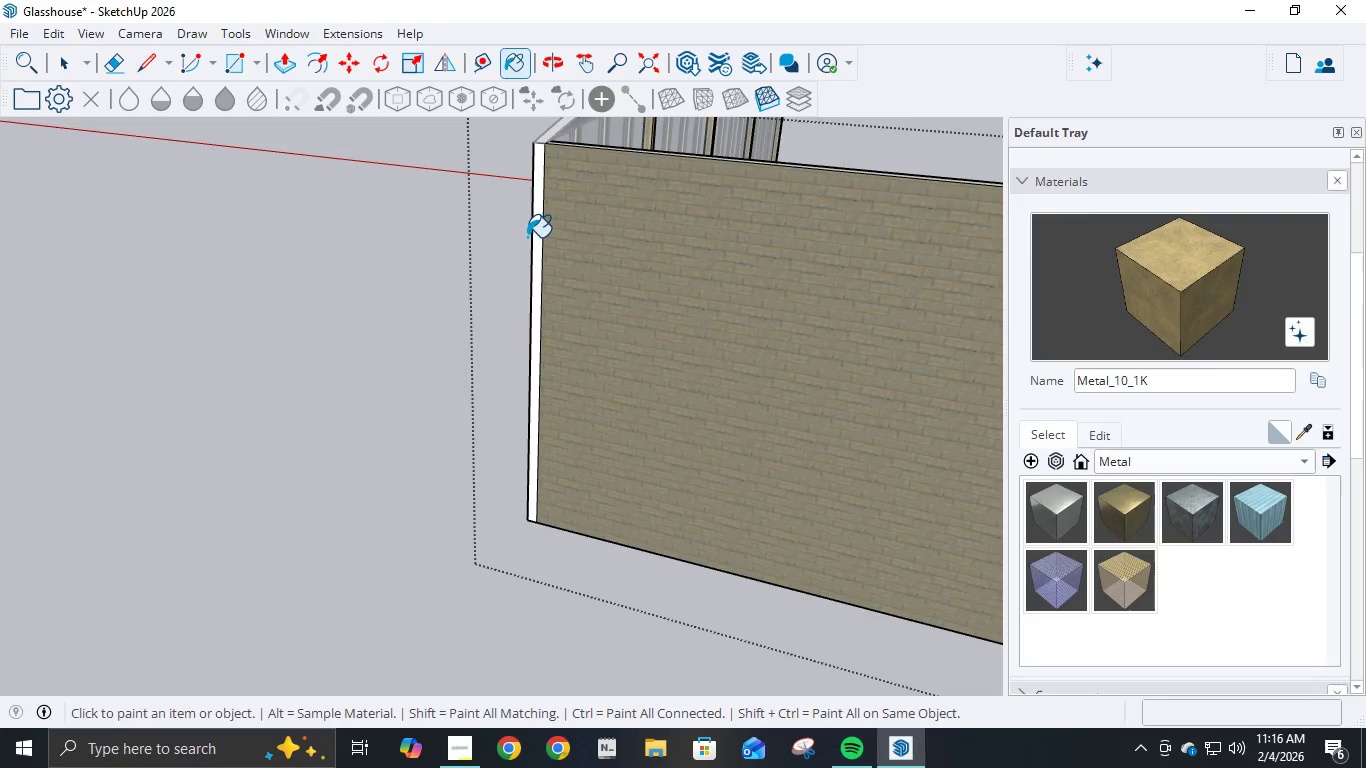 
left_click([527, 237])
 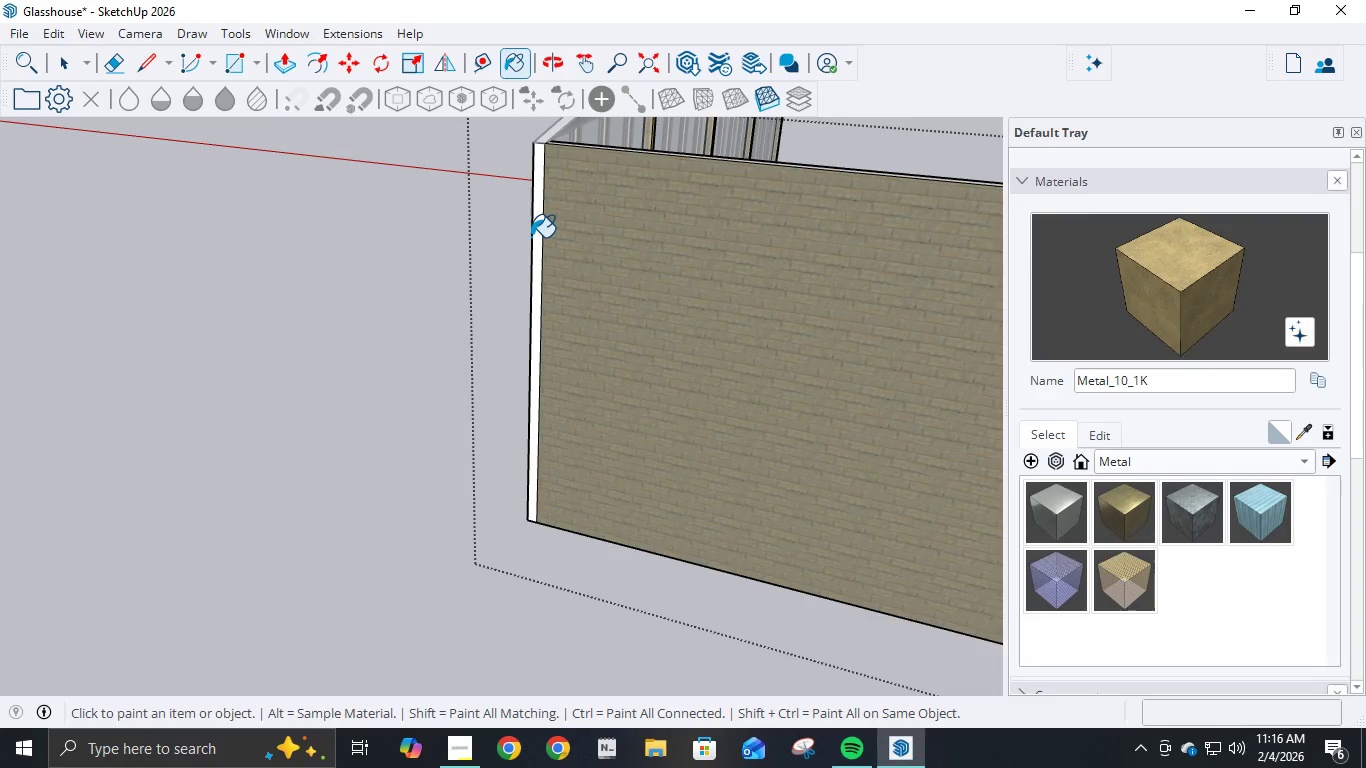 
triple_click([531, 237])
 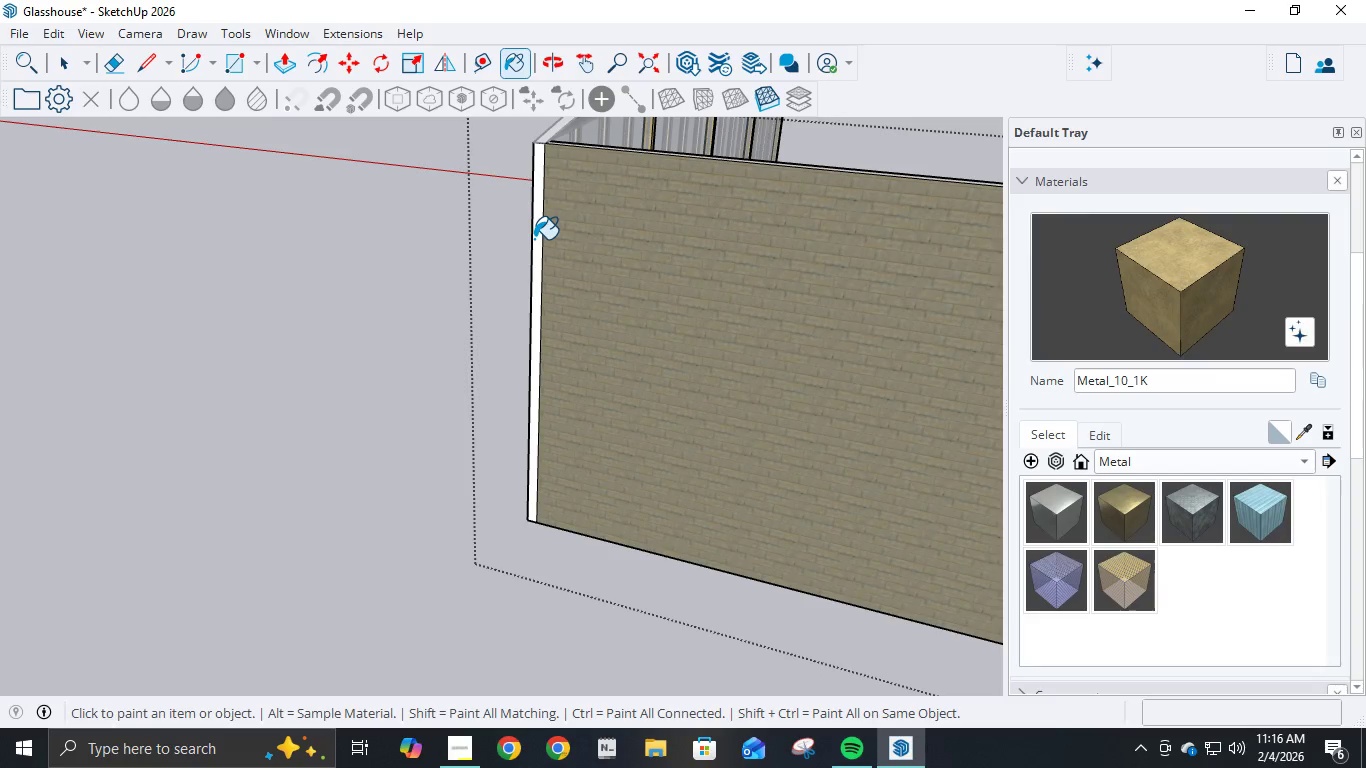 
triple_click([534, 239])
 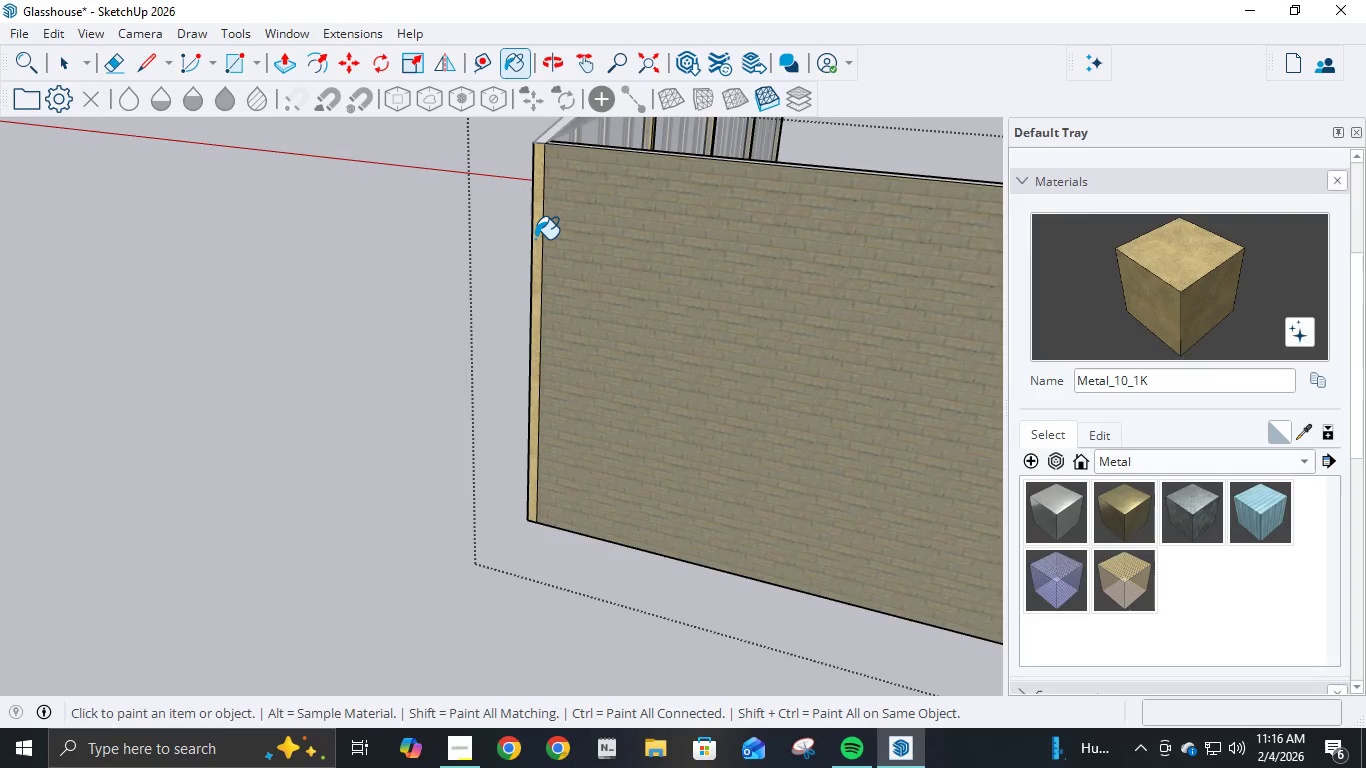 
double_click([535, 239])
 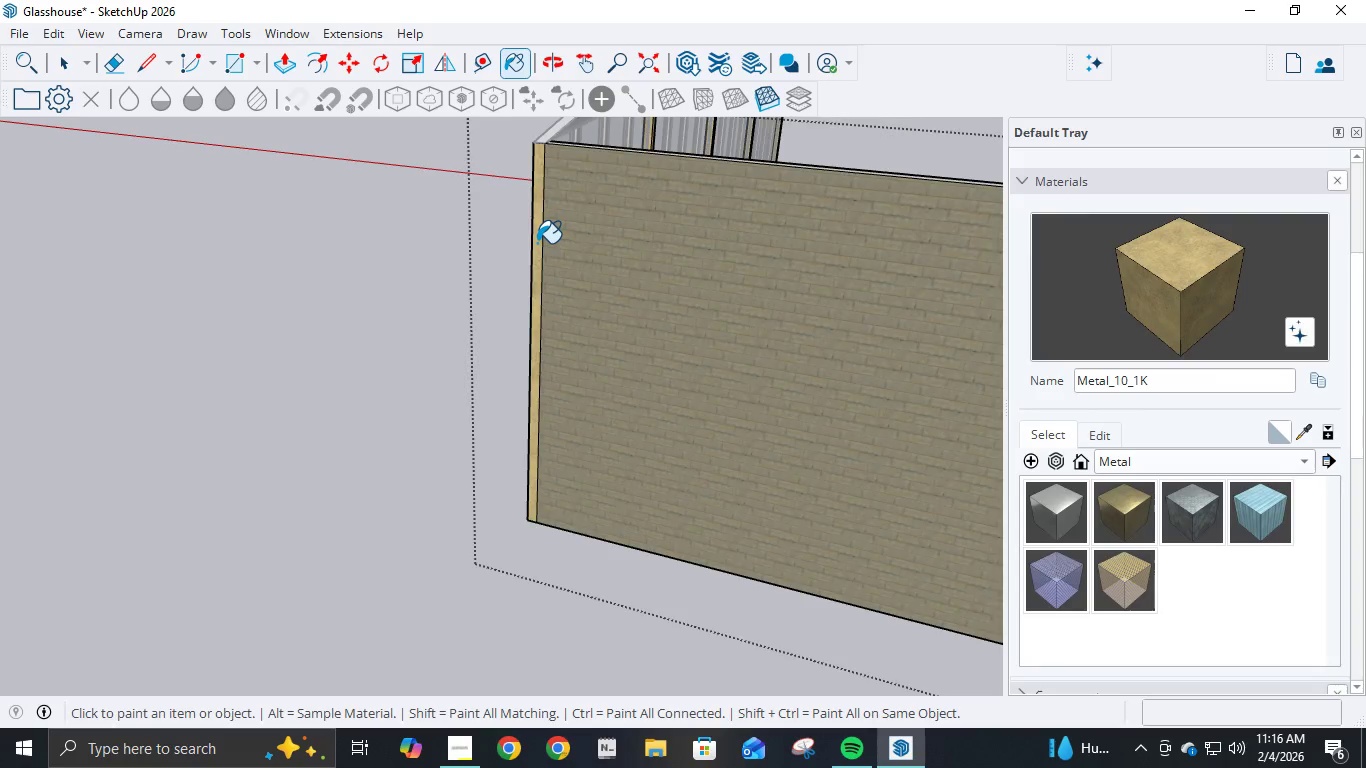 
scroll: coordinate [837, 364], scroll_direction: down, amount: 12.0
 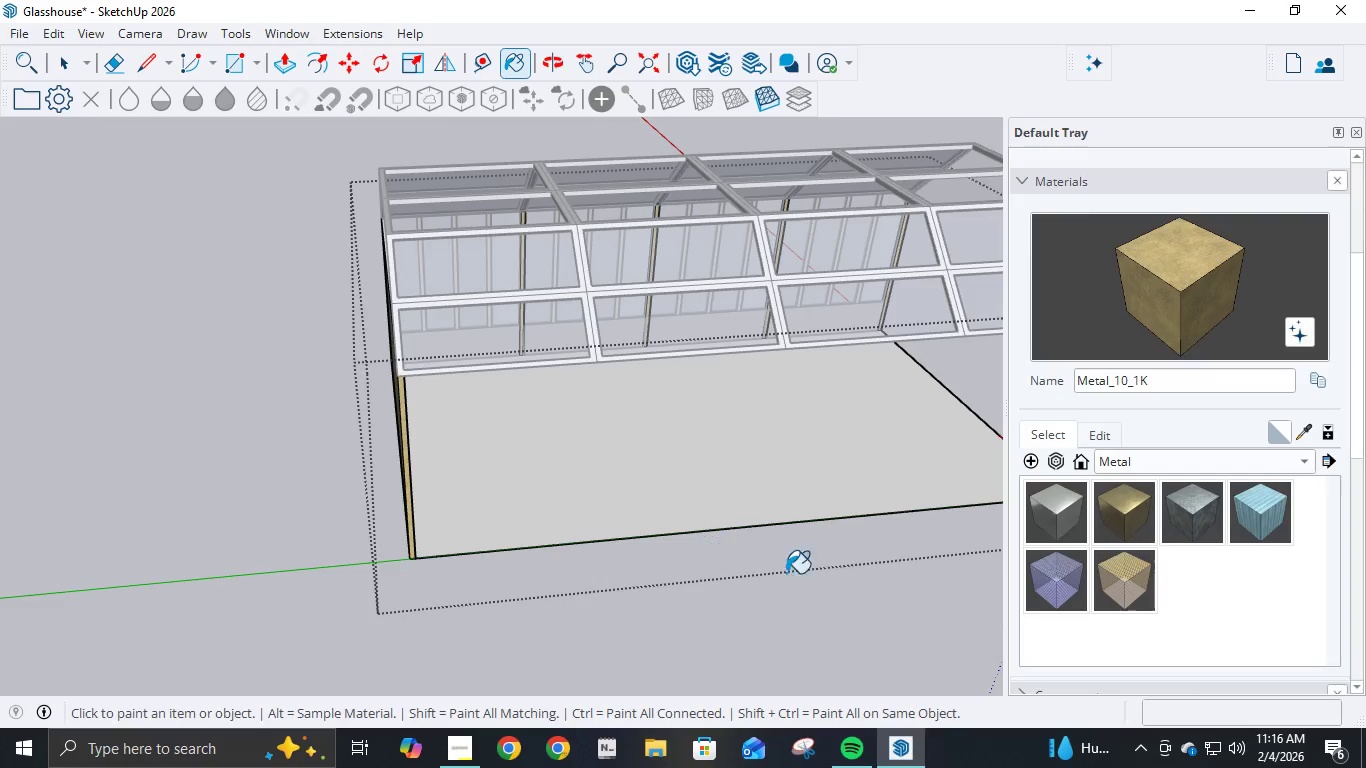 
left_click([1303, 462])
 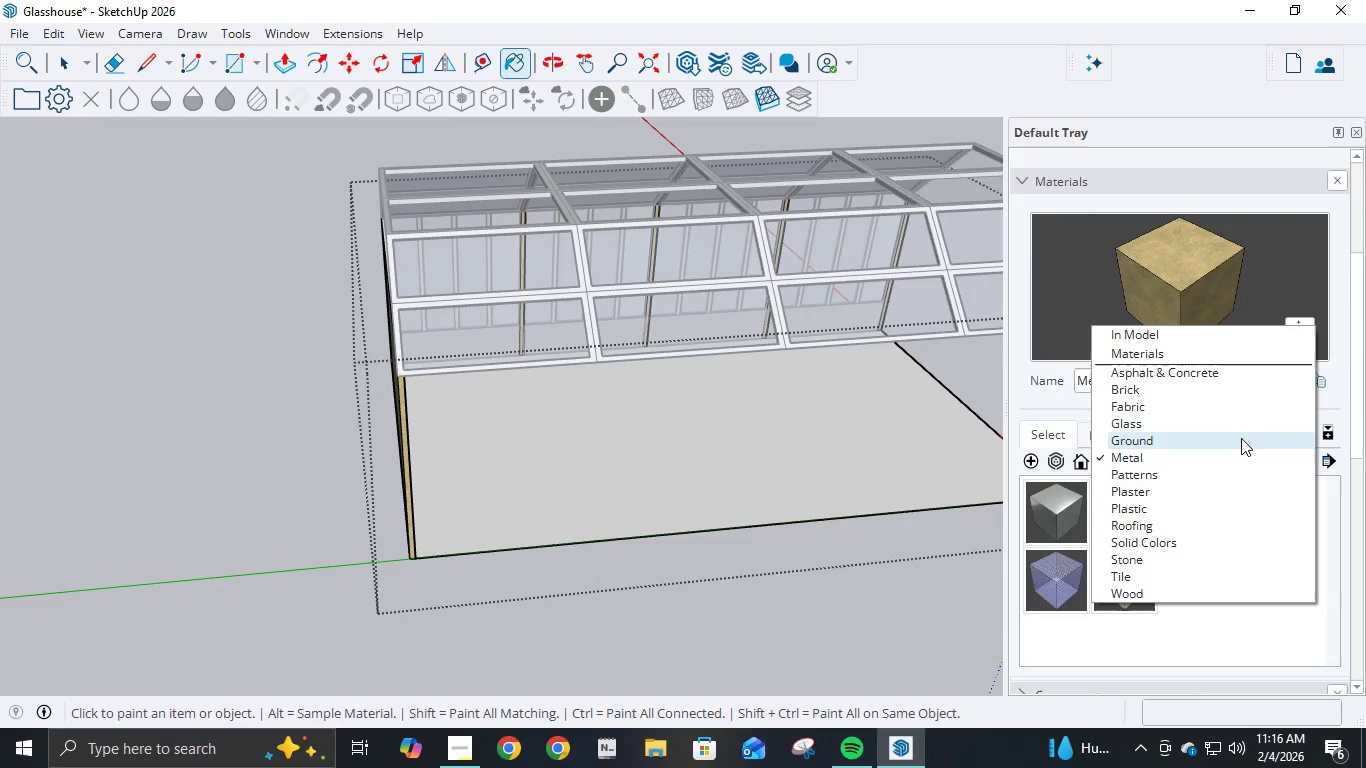 
left_click([1241, 438])
 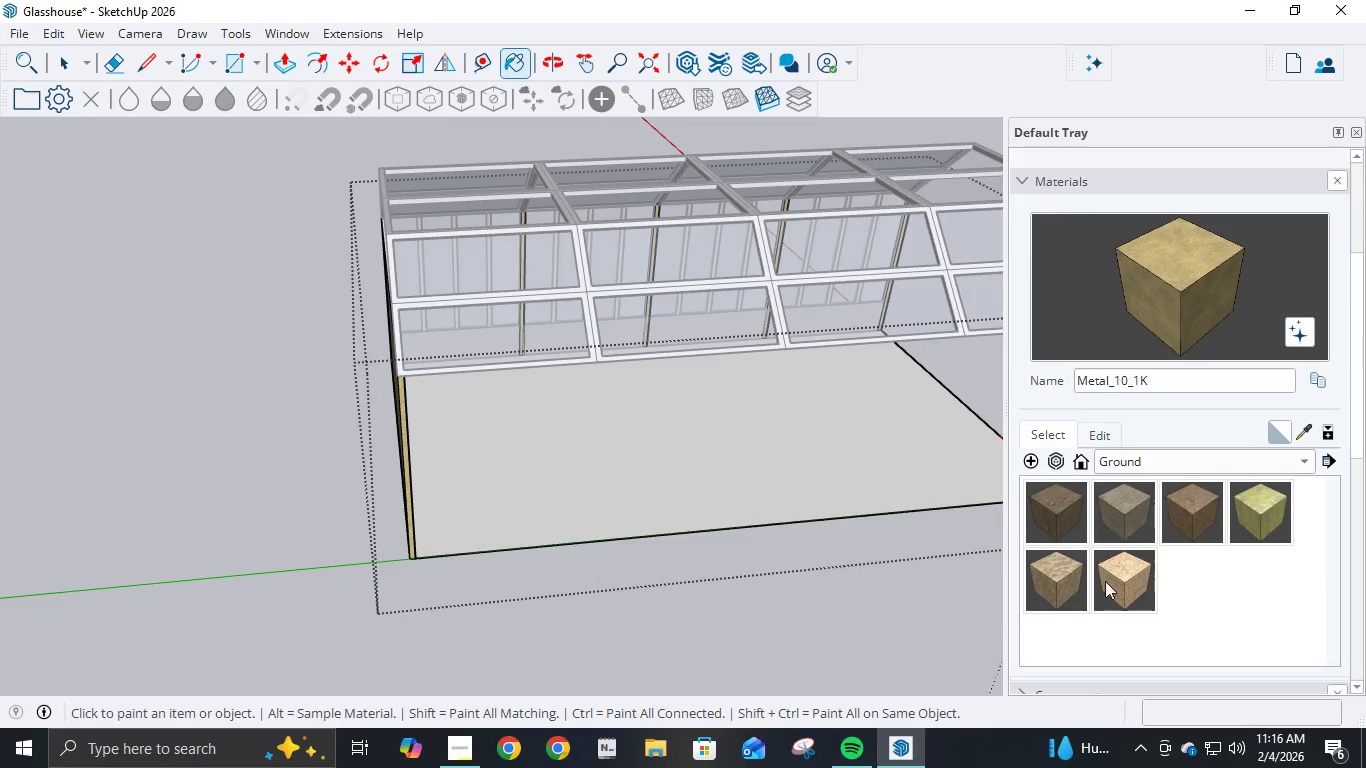 
left_click([1098, 588])
 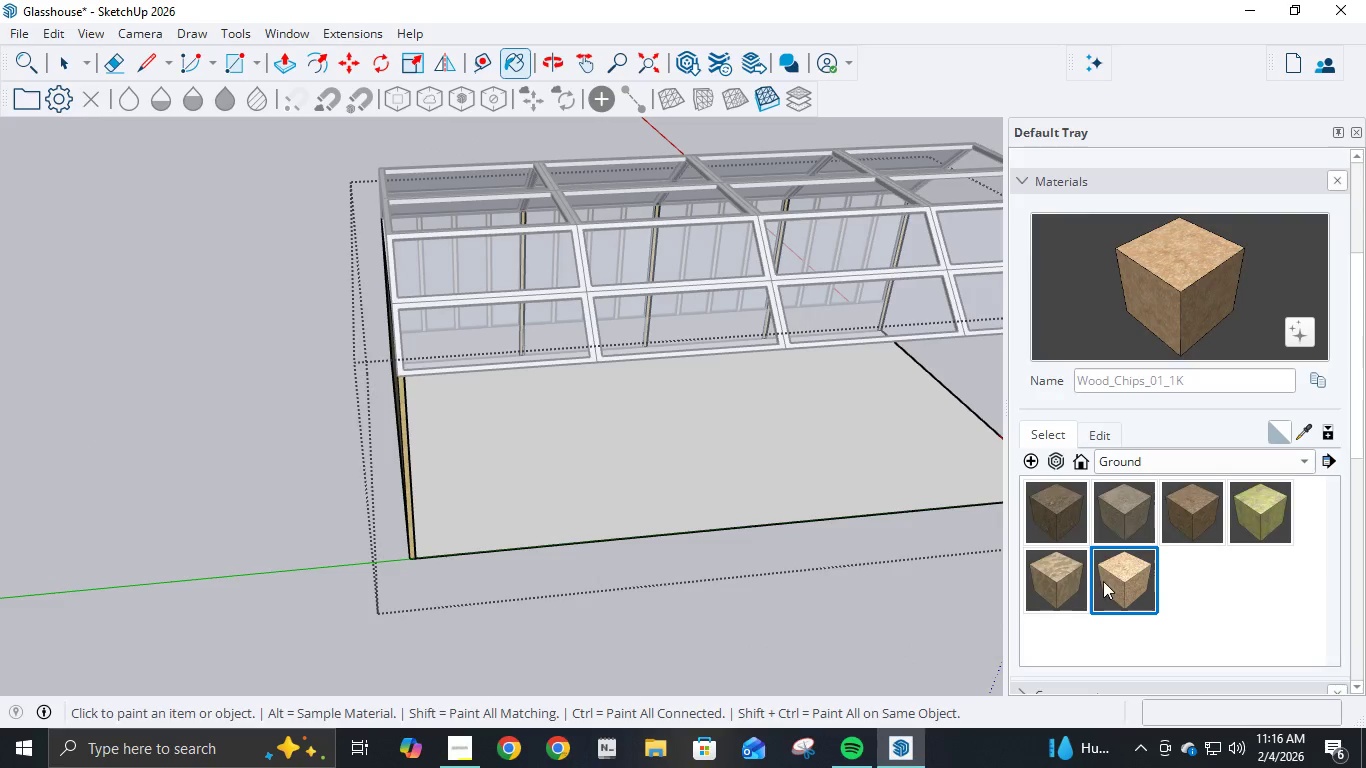 
left_click([1082, 582])
 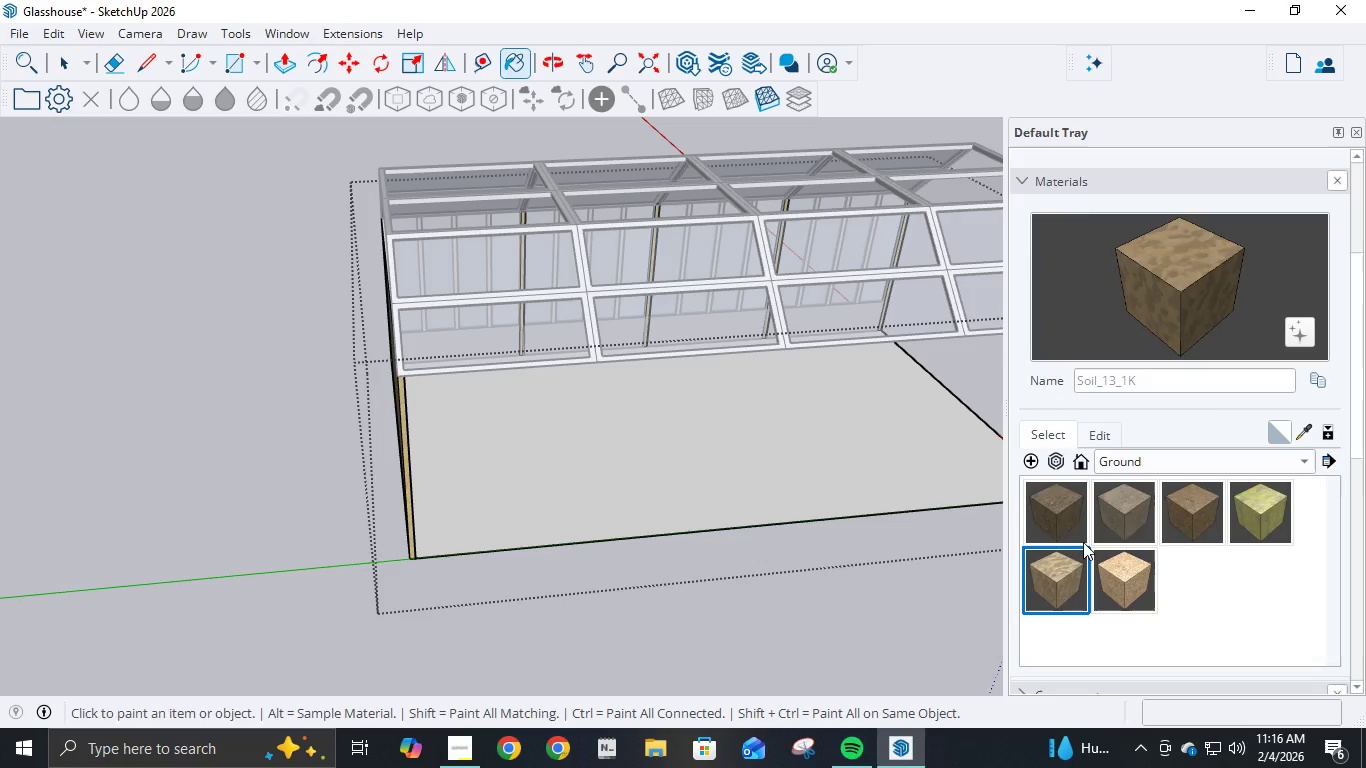 
left_click([806, 374])
 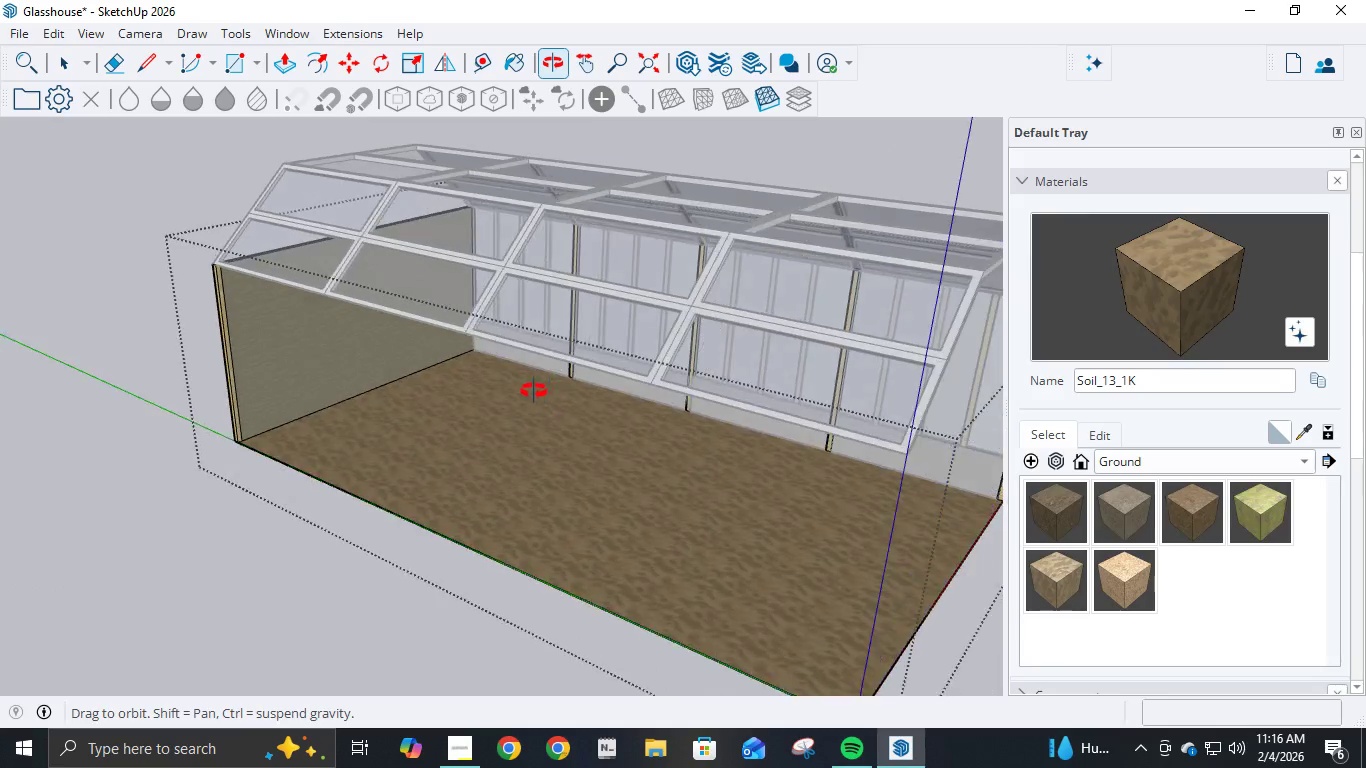 
scroll: coordinate [546, 452], scroll_direction: up, amount: 8.0
 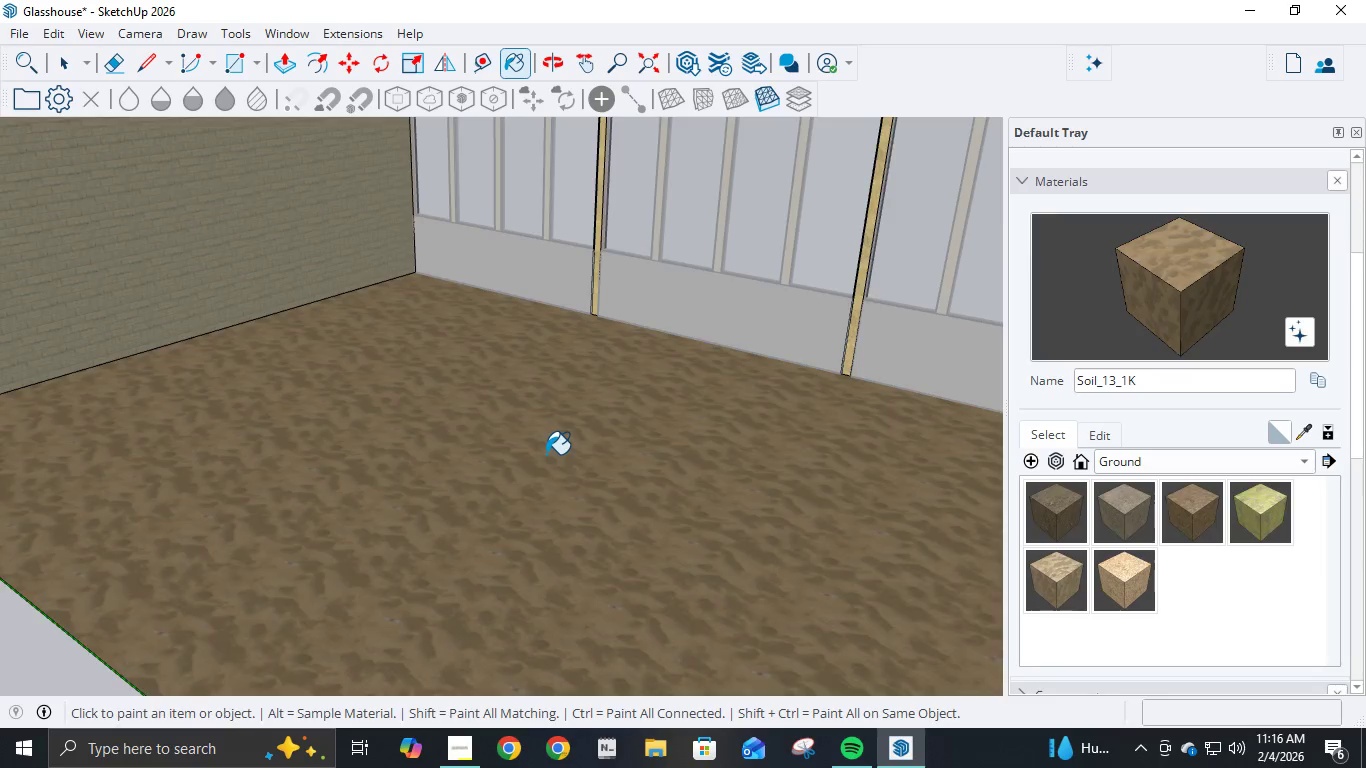 
scroll: coordinate [546, 454], scroll_direction: down, amount: 4.0
 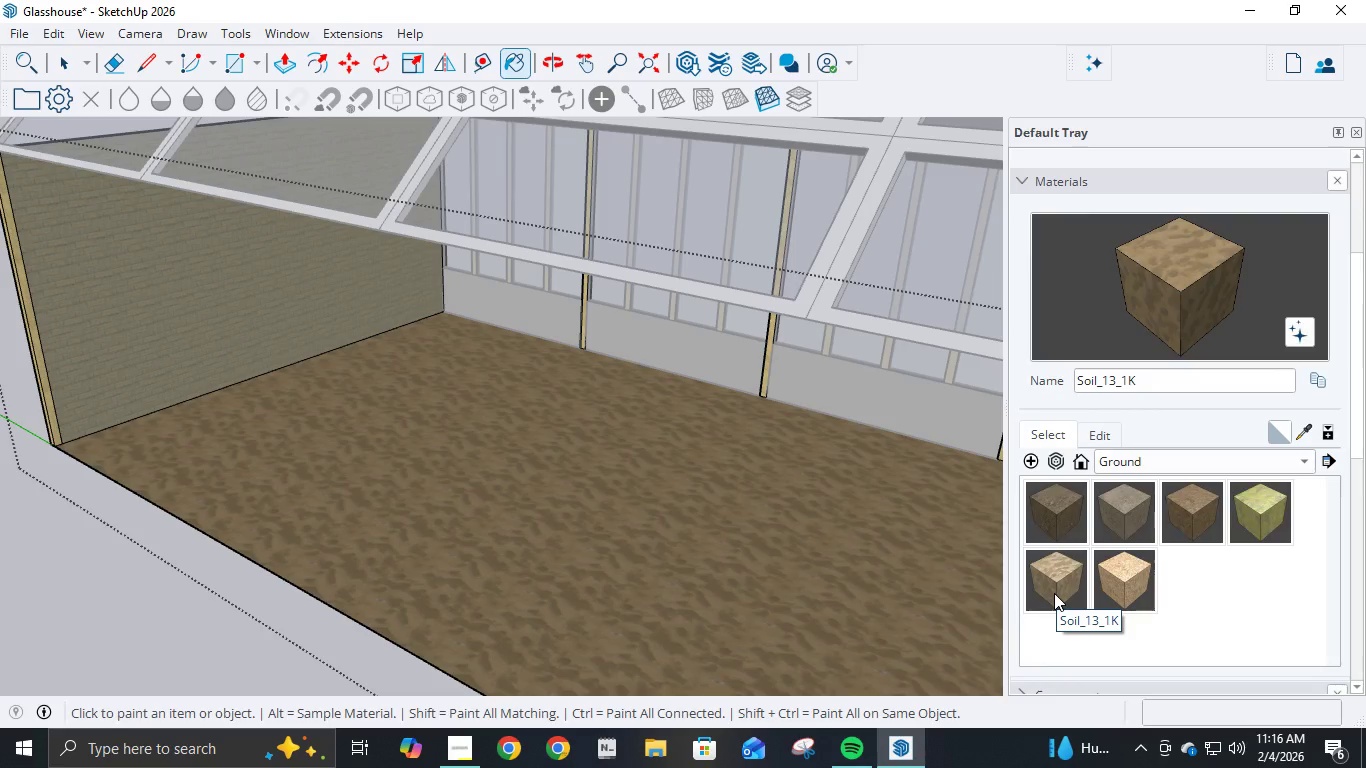 
wait(14.25)
 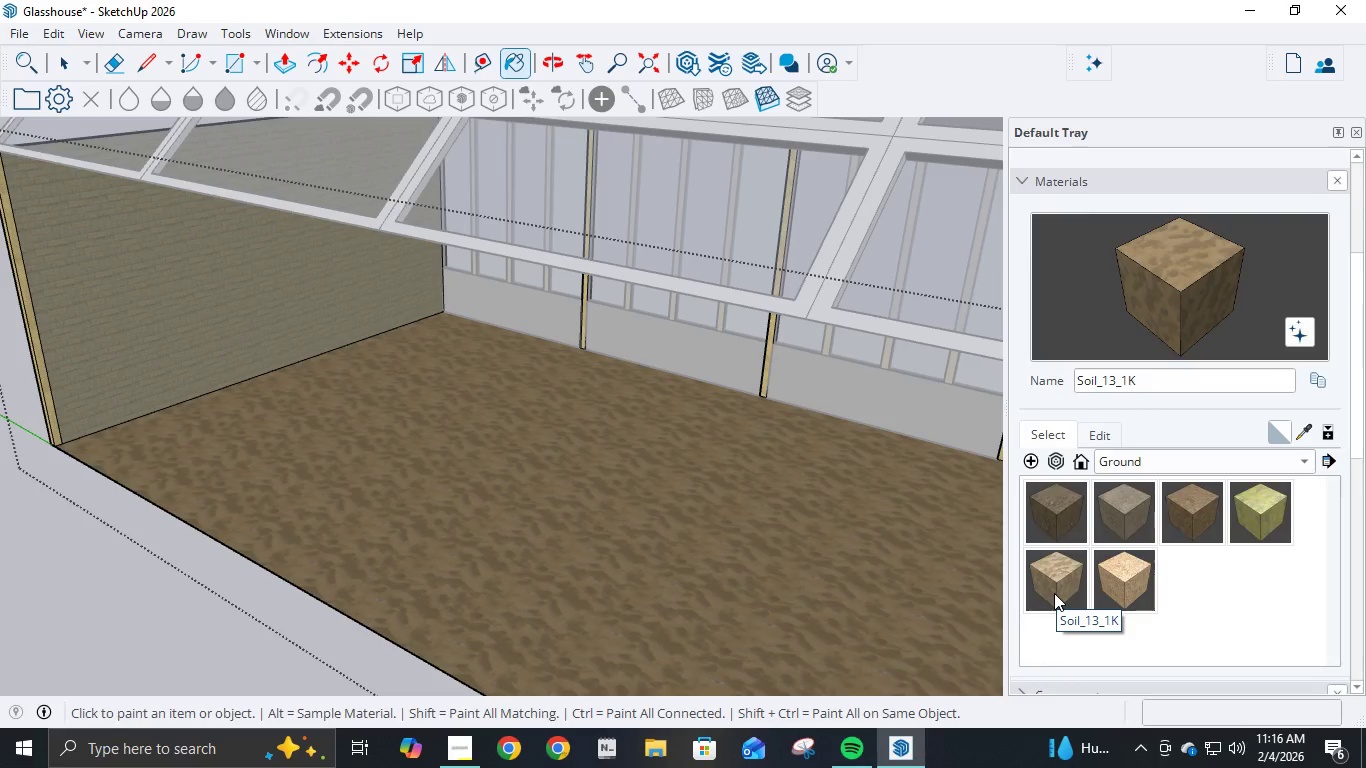 
left_click([1123, 611])
 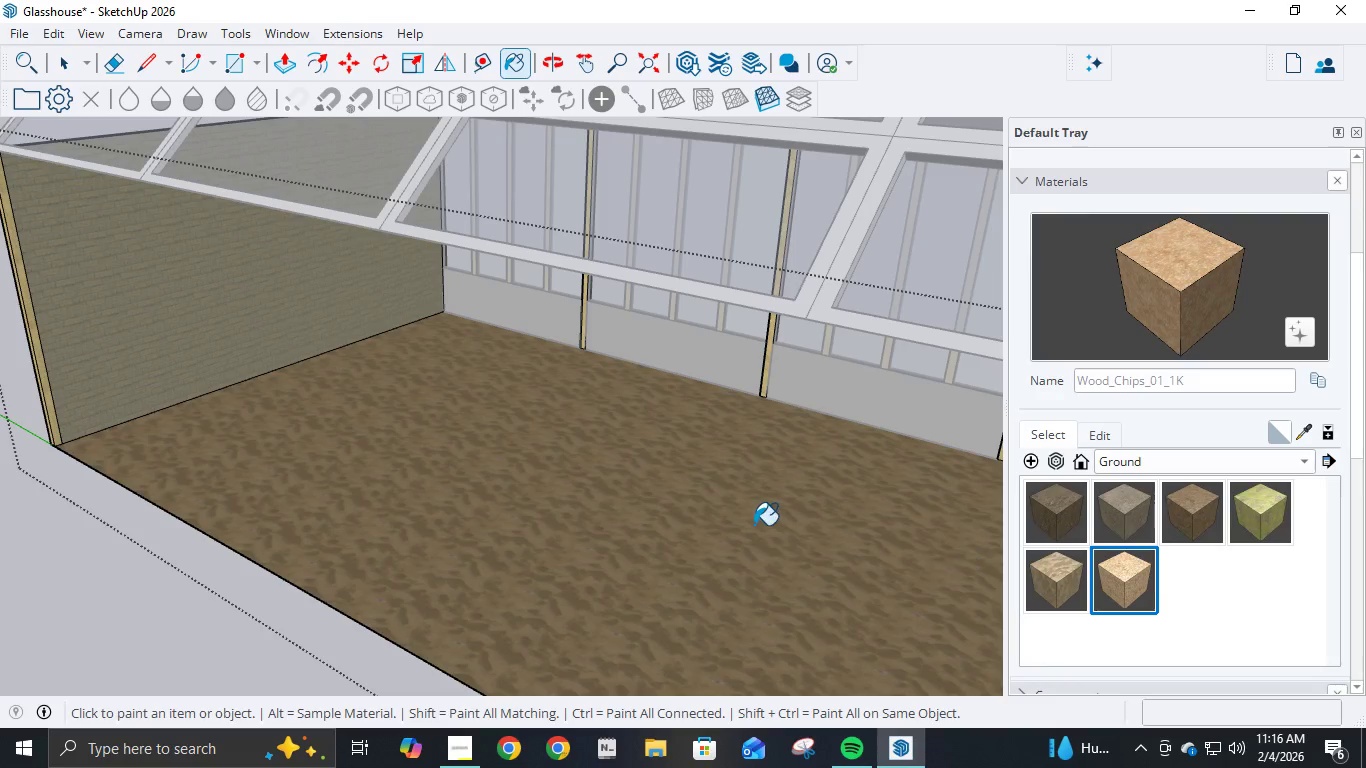 
left_click([754, 525])
 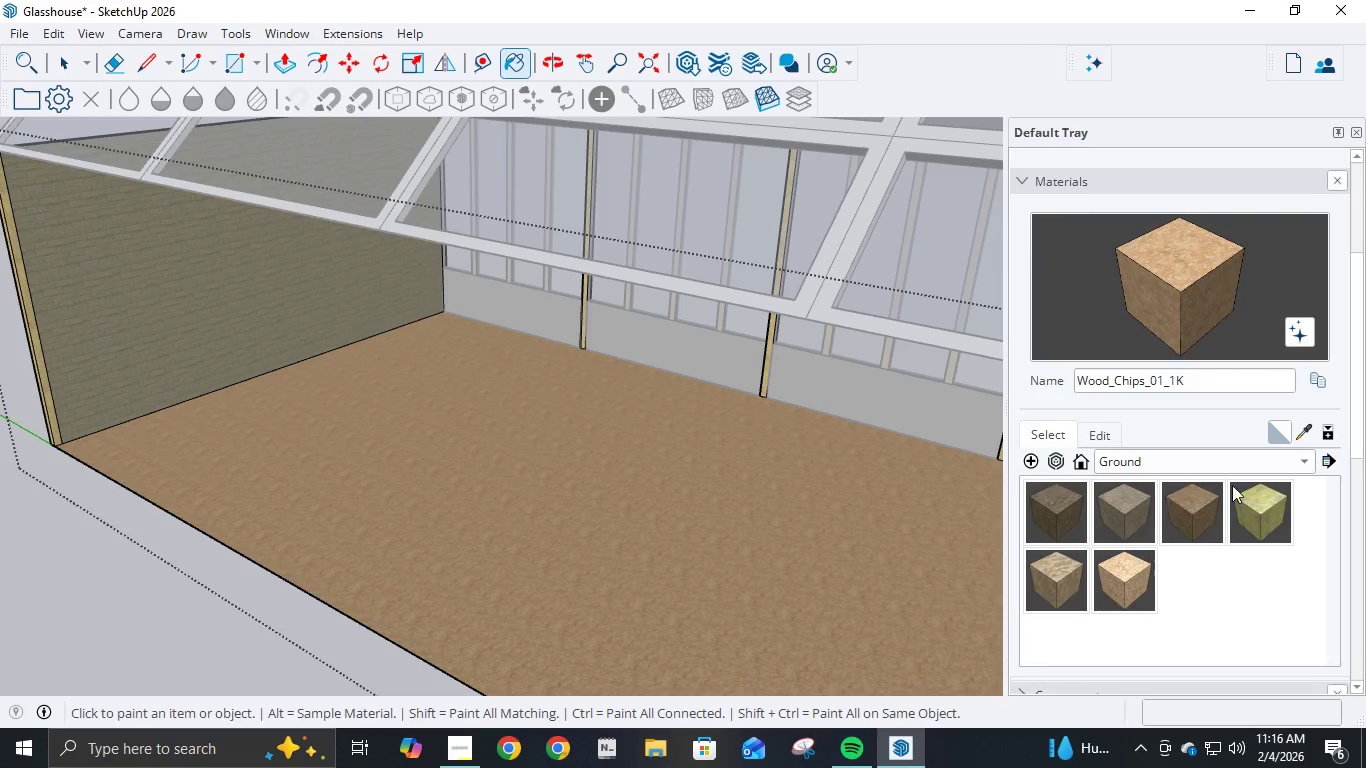 
left_click([1302, 462])
 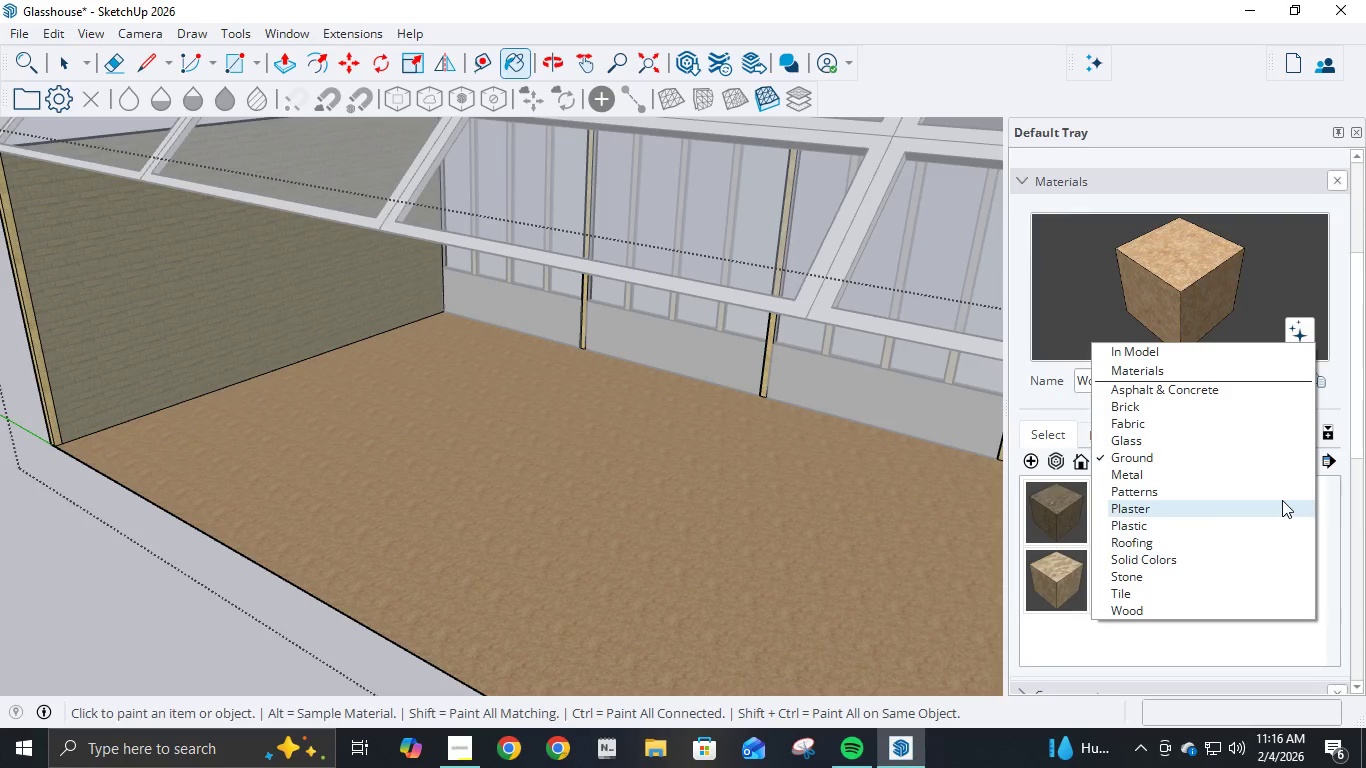 
left_click([1282, 490])
 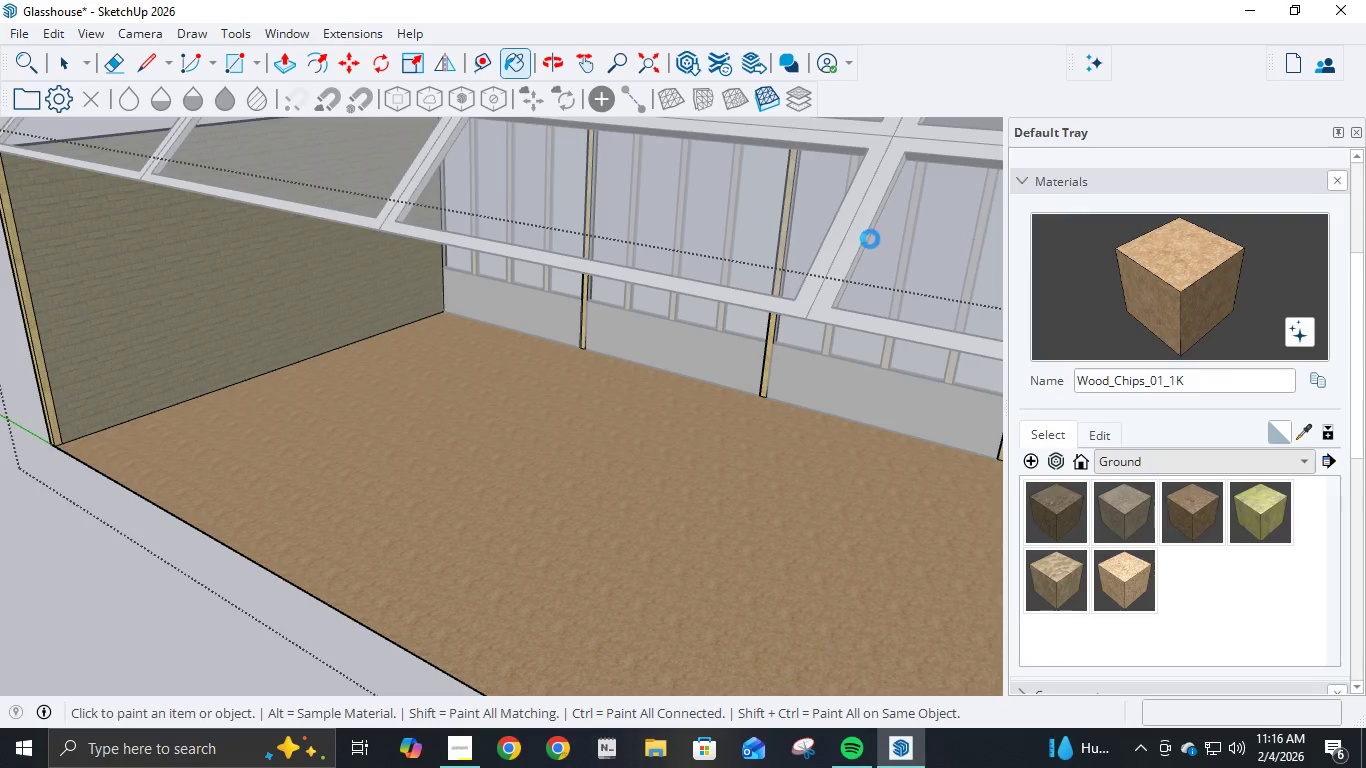 
scroll: coordinate [1266, 575], scroll_direction: down, amount: 13.0
 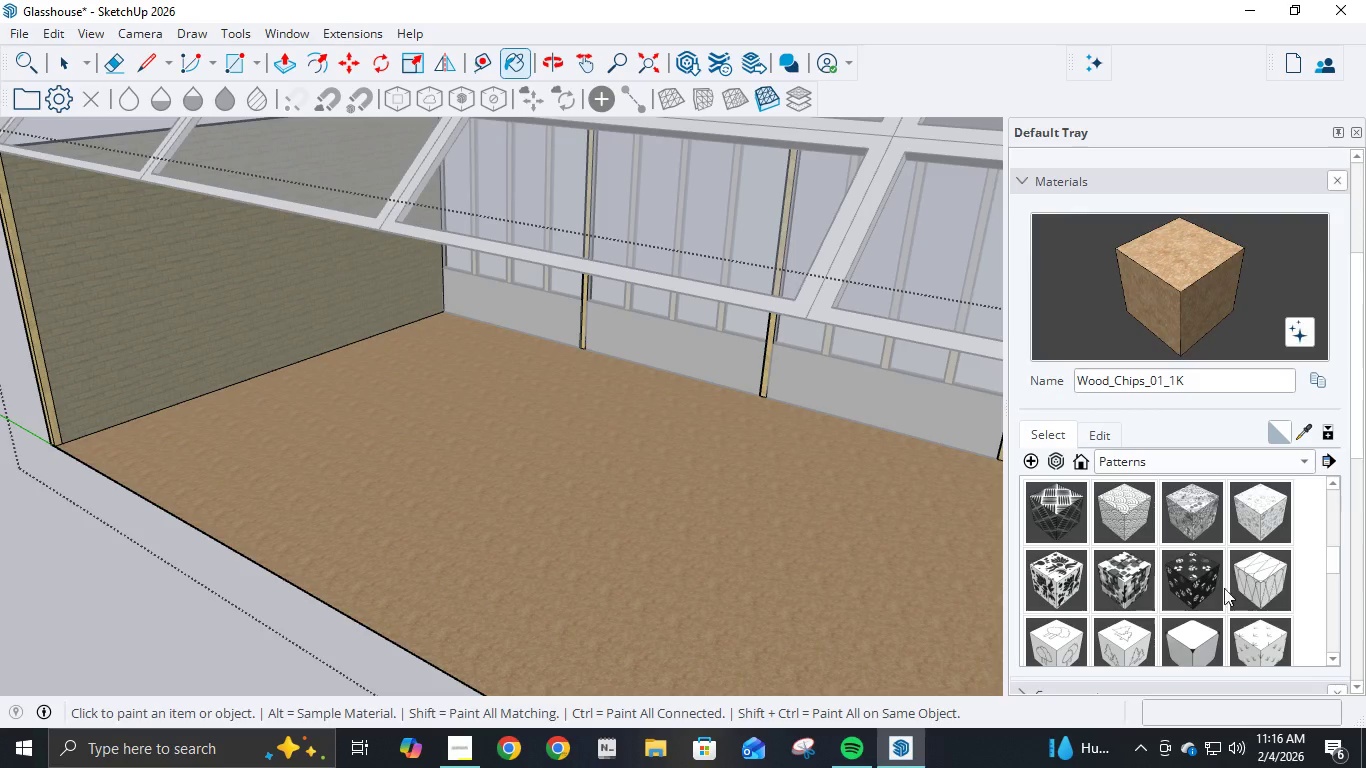 
mouse_move([1173, 575])
 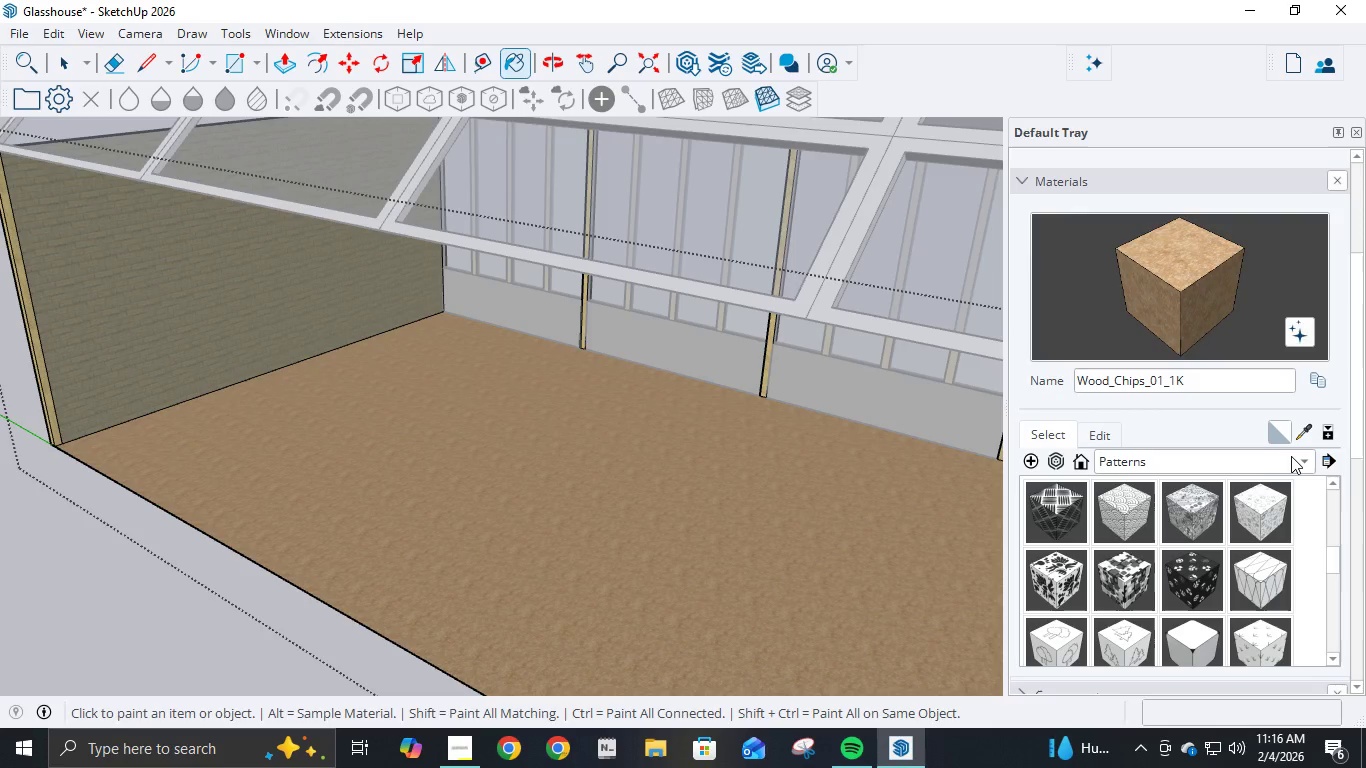 
left_click([1295, 455])
 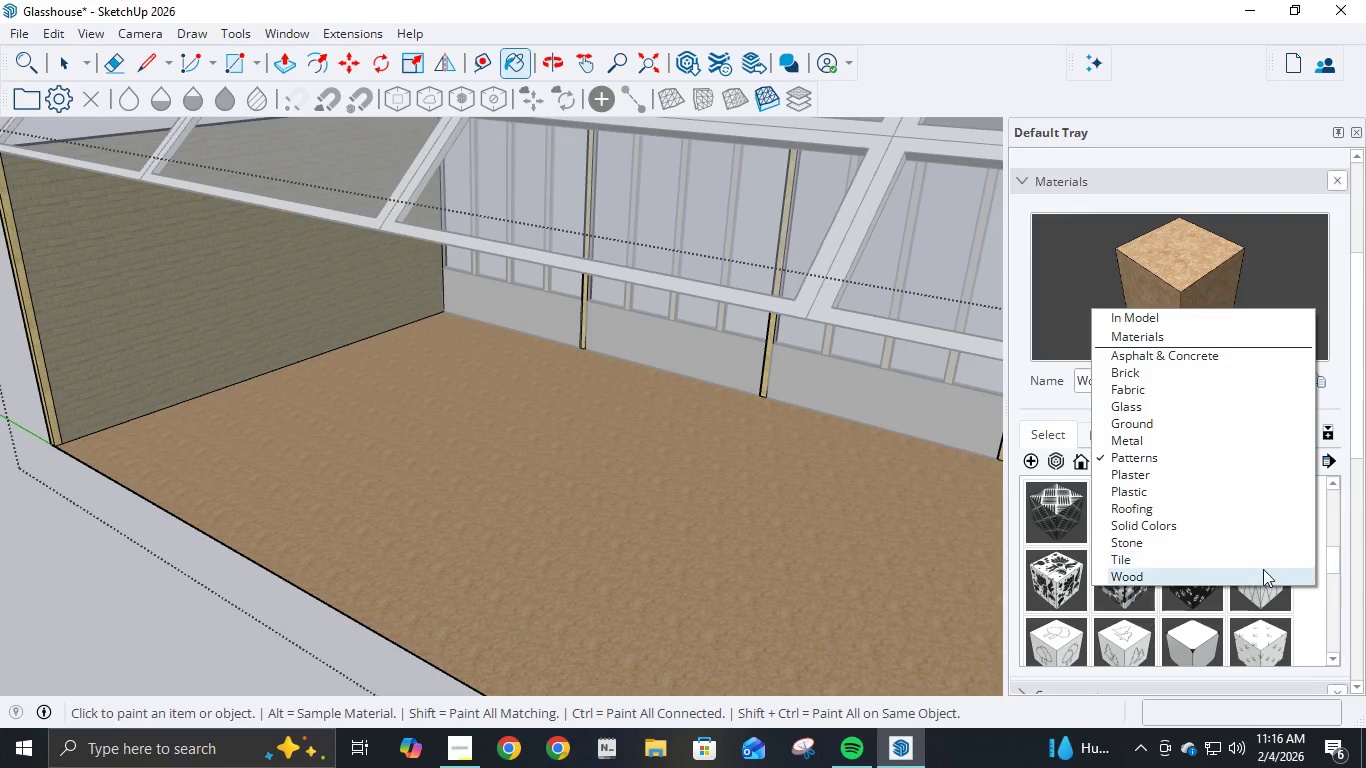 
left_click([1263, 569])
 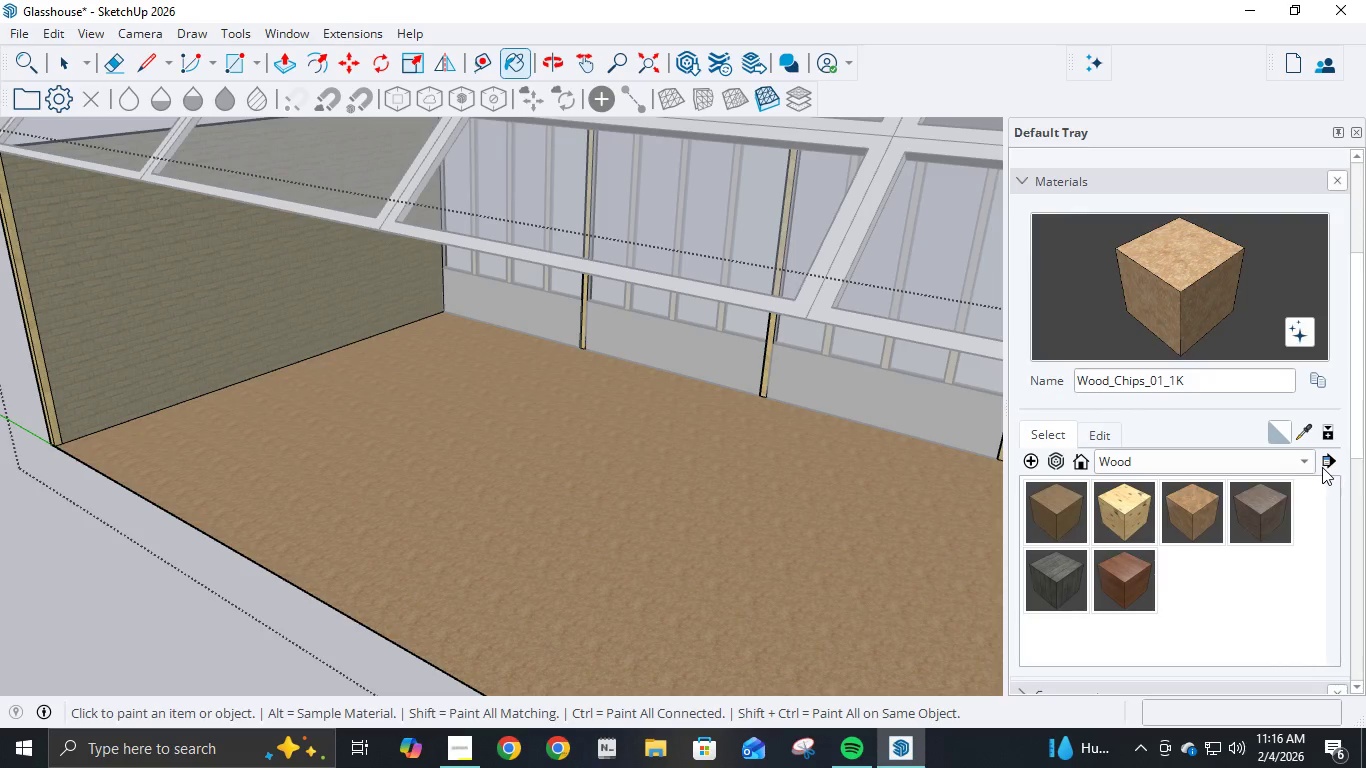 
left_click([1309, 462])
 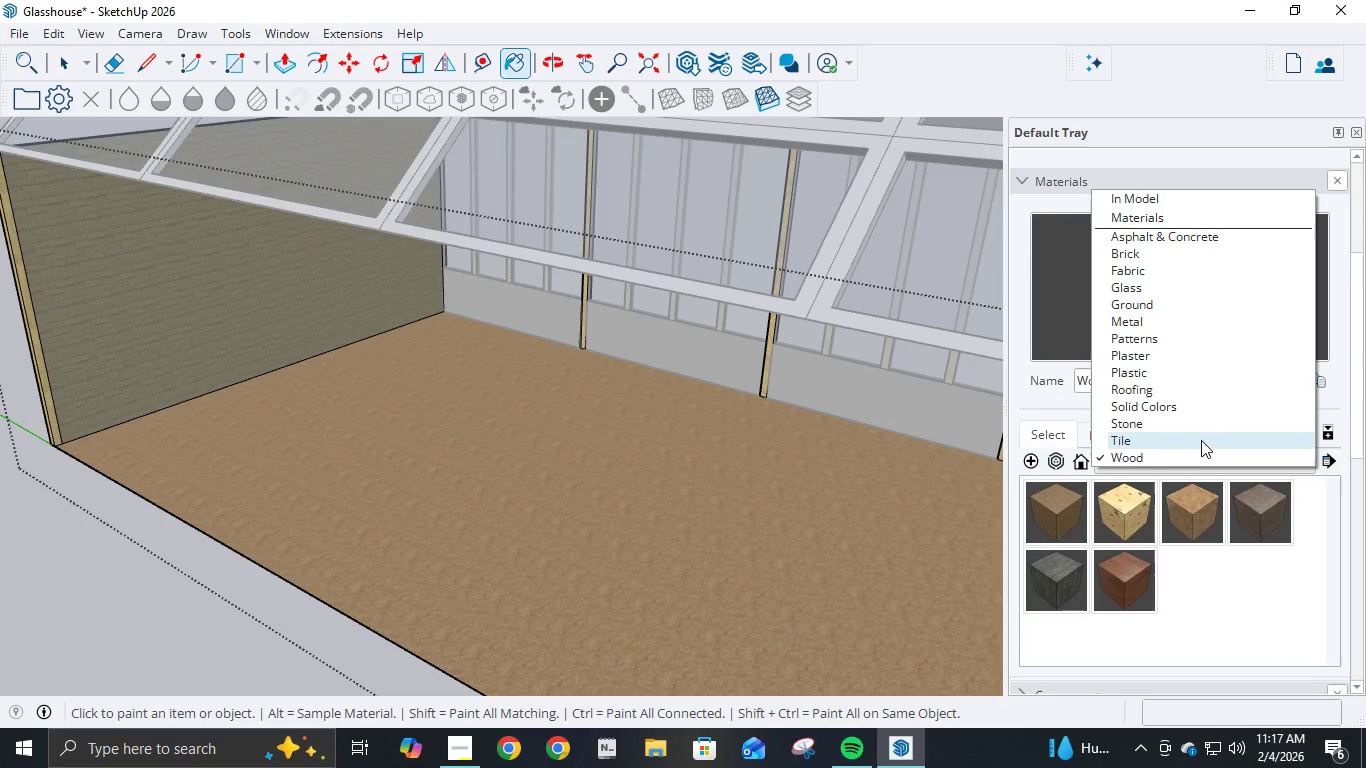 
left_click([1199, 427])
 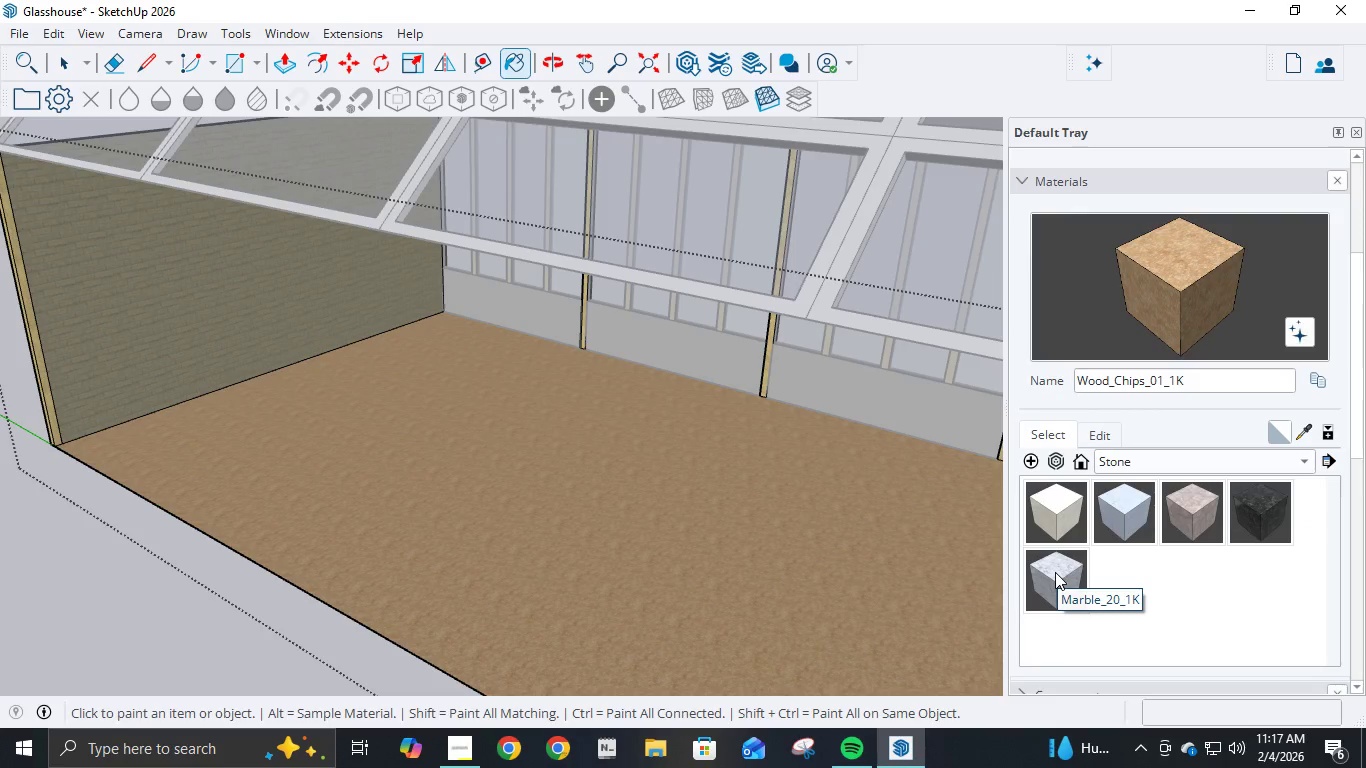 
wait(6.86)
 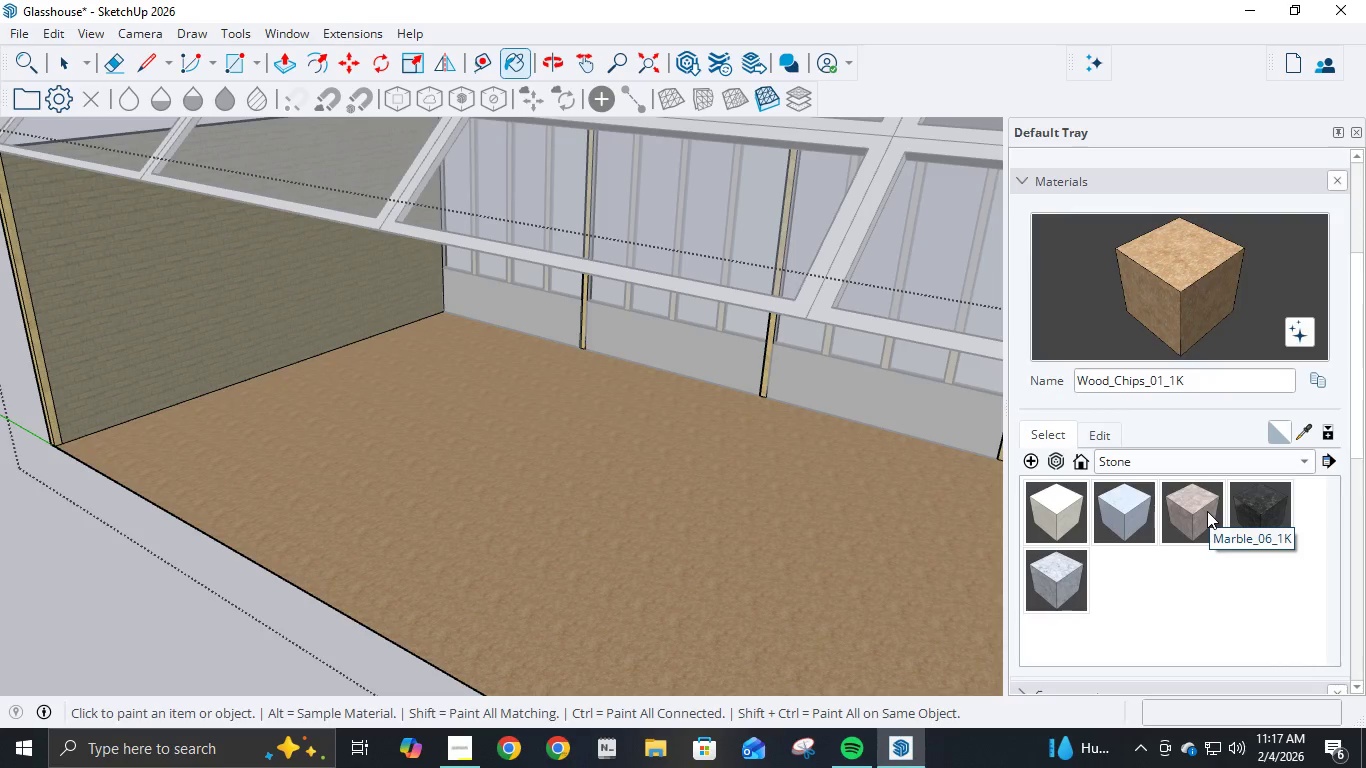 
left_click([1303, 466])
 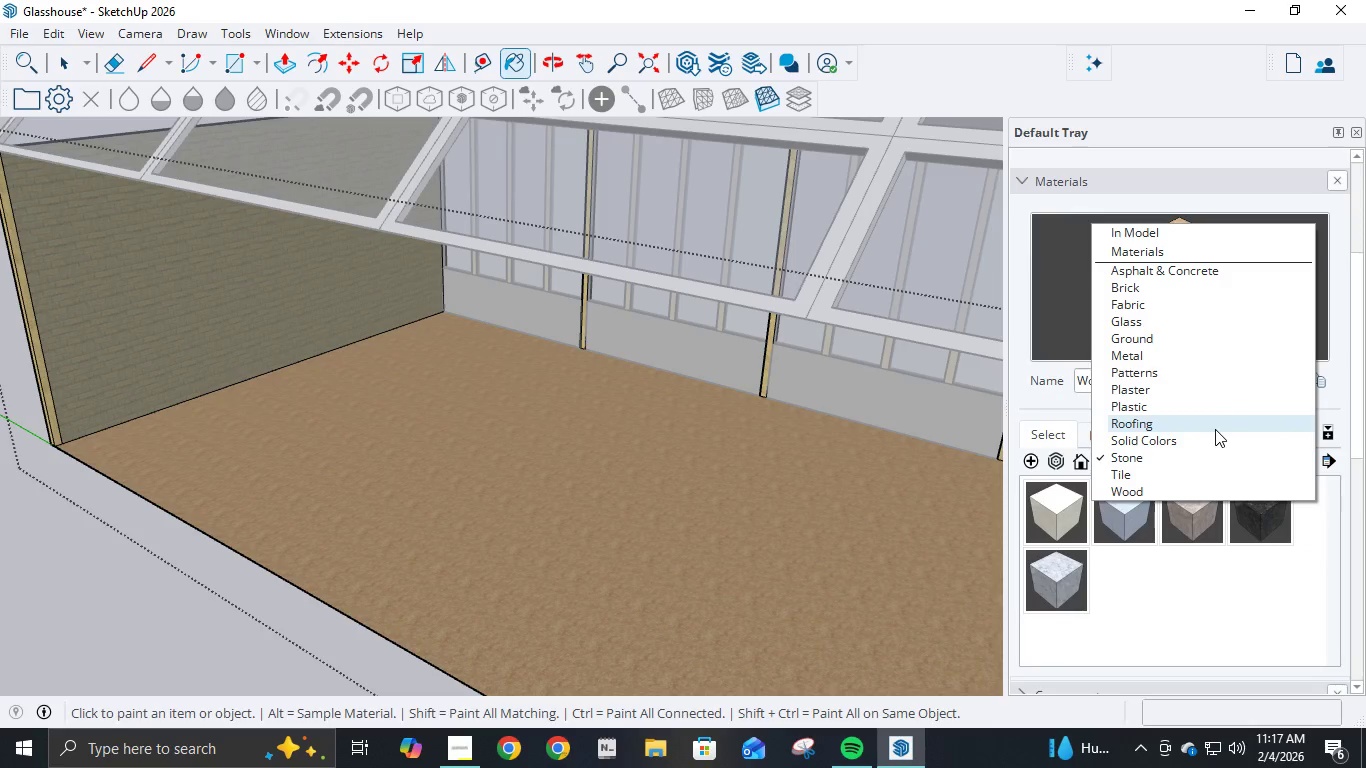 
left_click([1205, 476])
 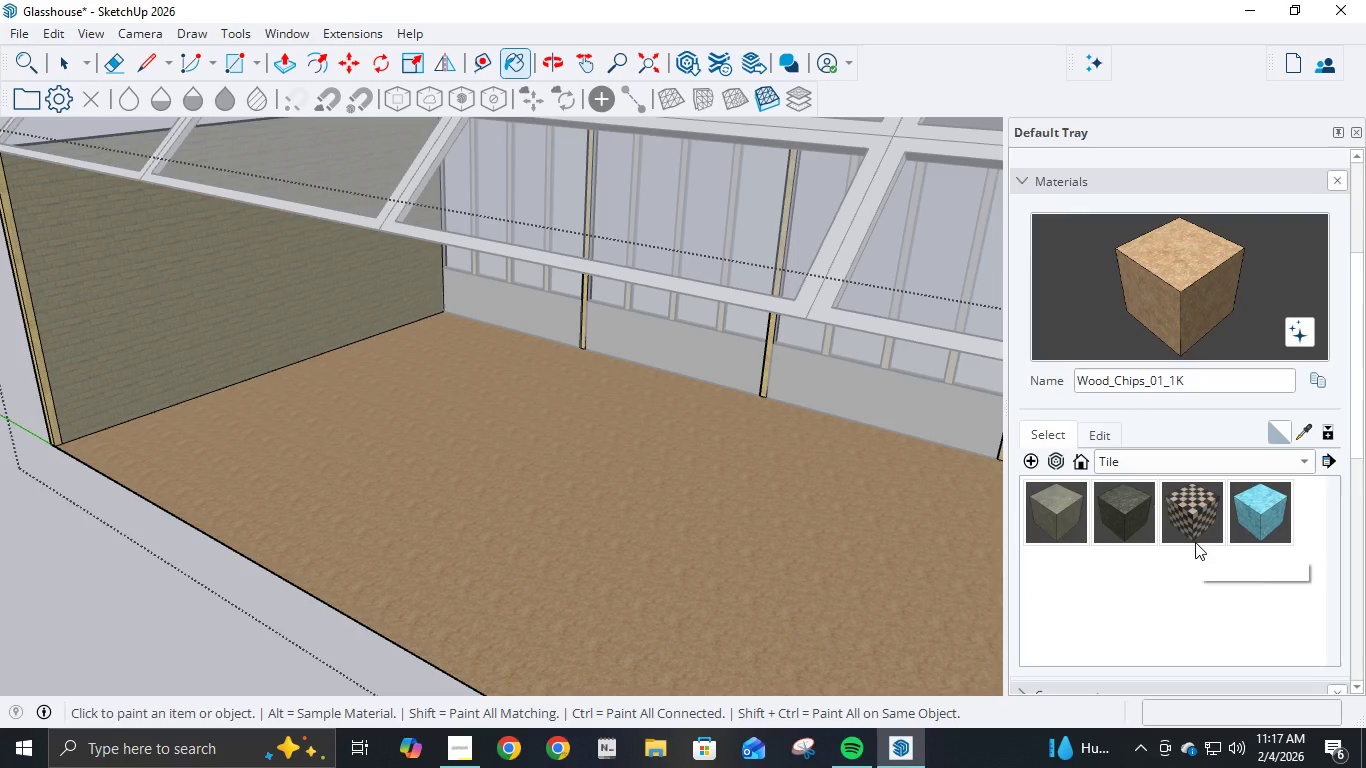 
left_click([1197, 525])
 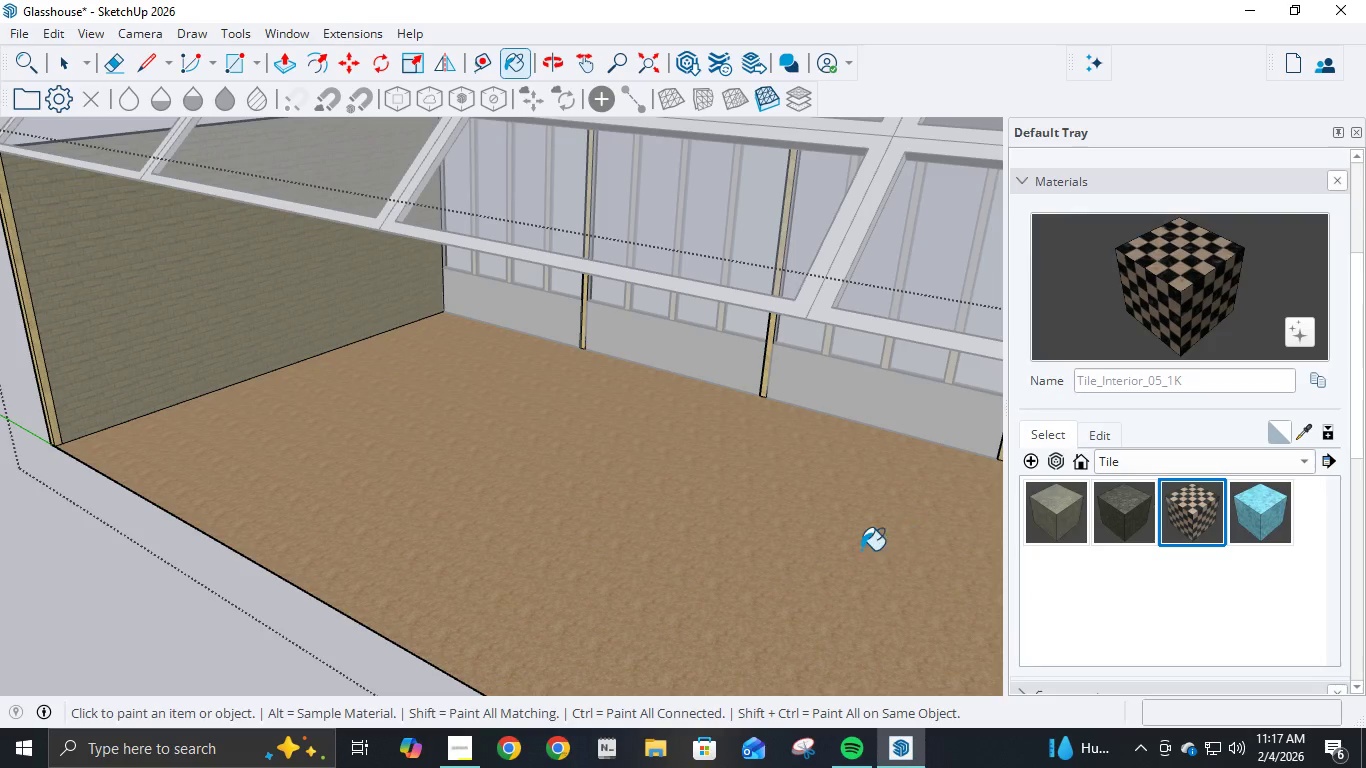 
left_click([861, 550])
 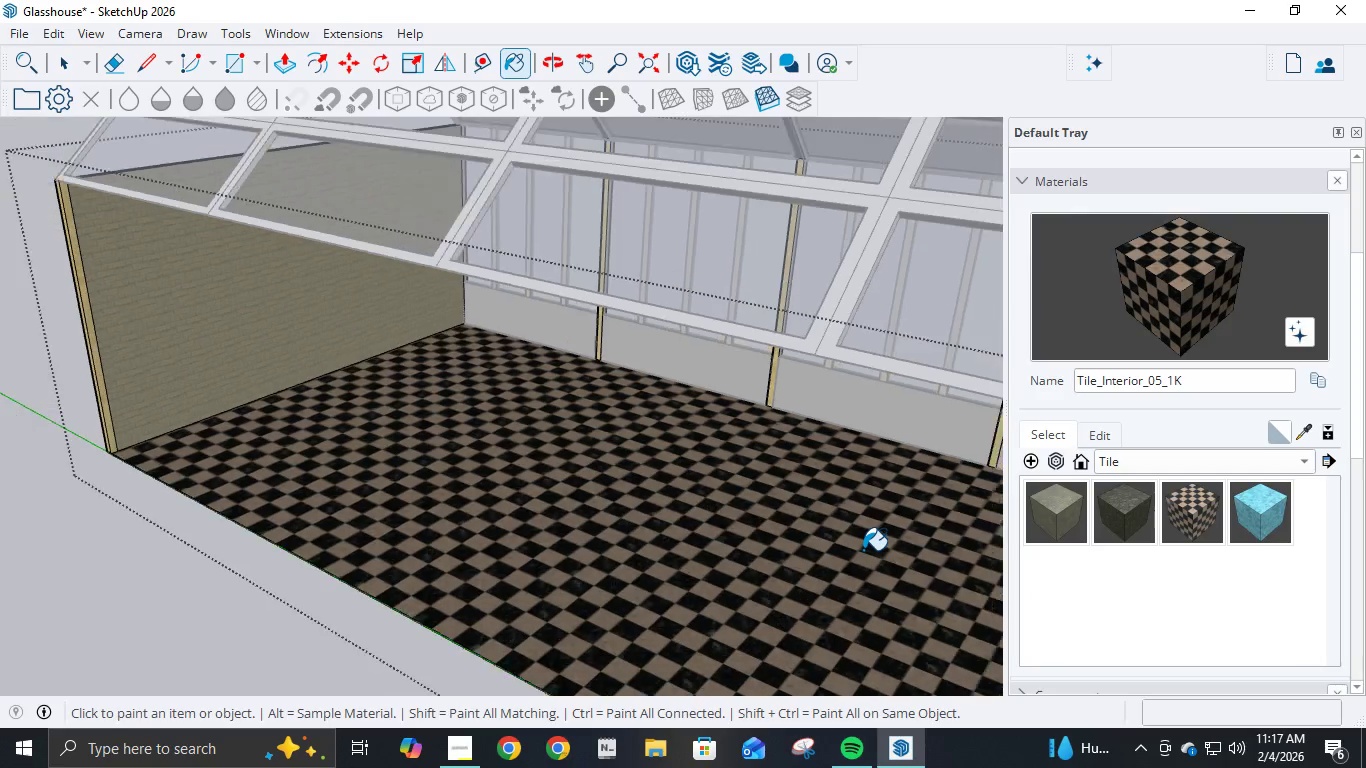 
scroll: coordinate [863, 548], scroll_direction: down, amount: 9.0
 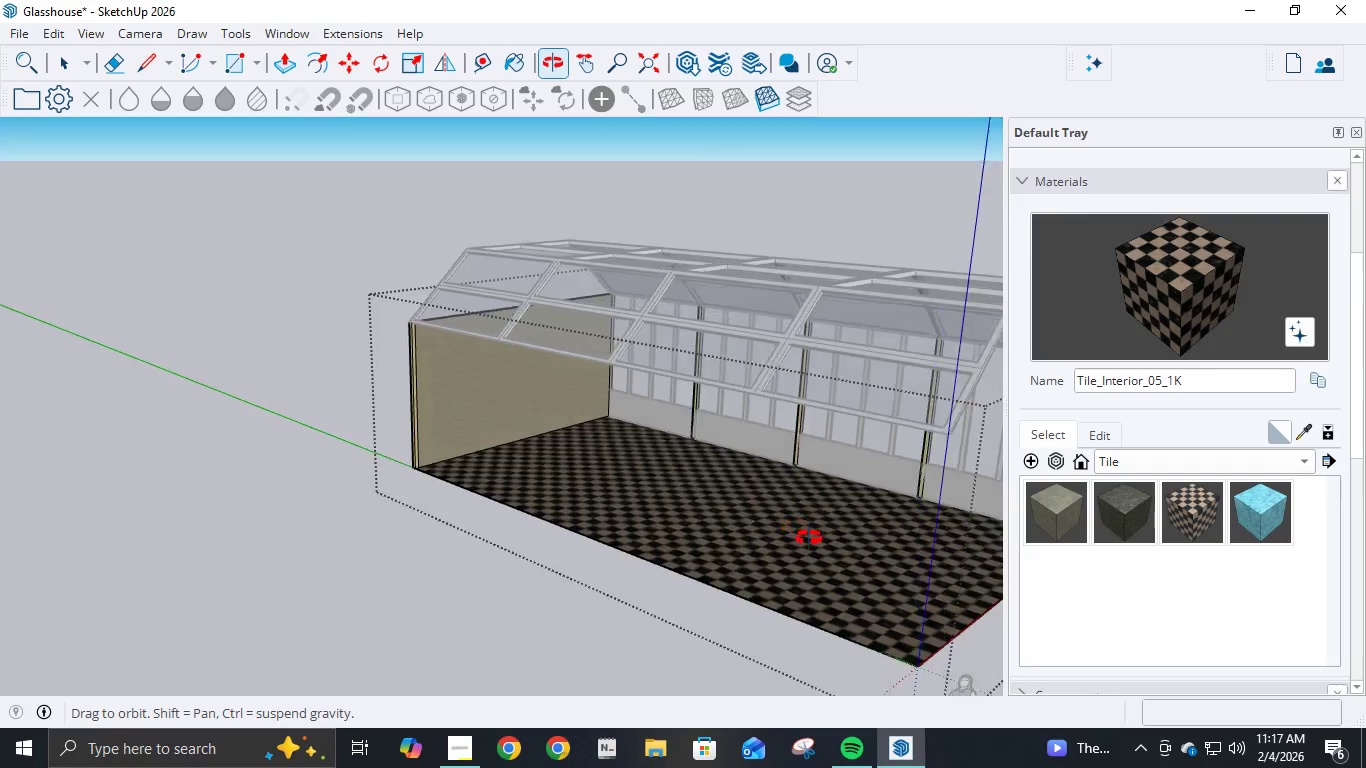 
mouse_move([1104, 524])
 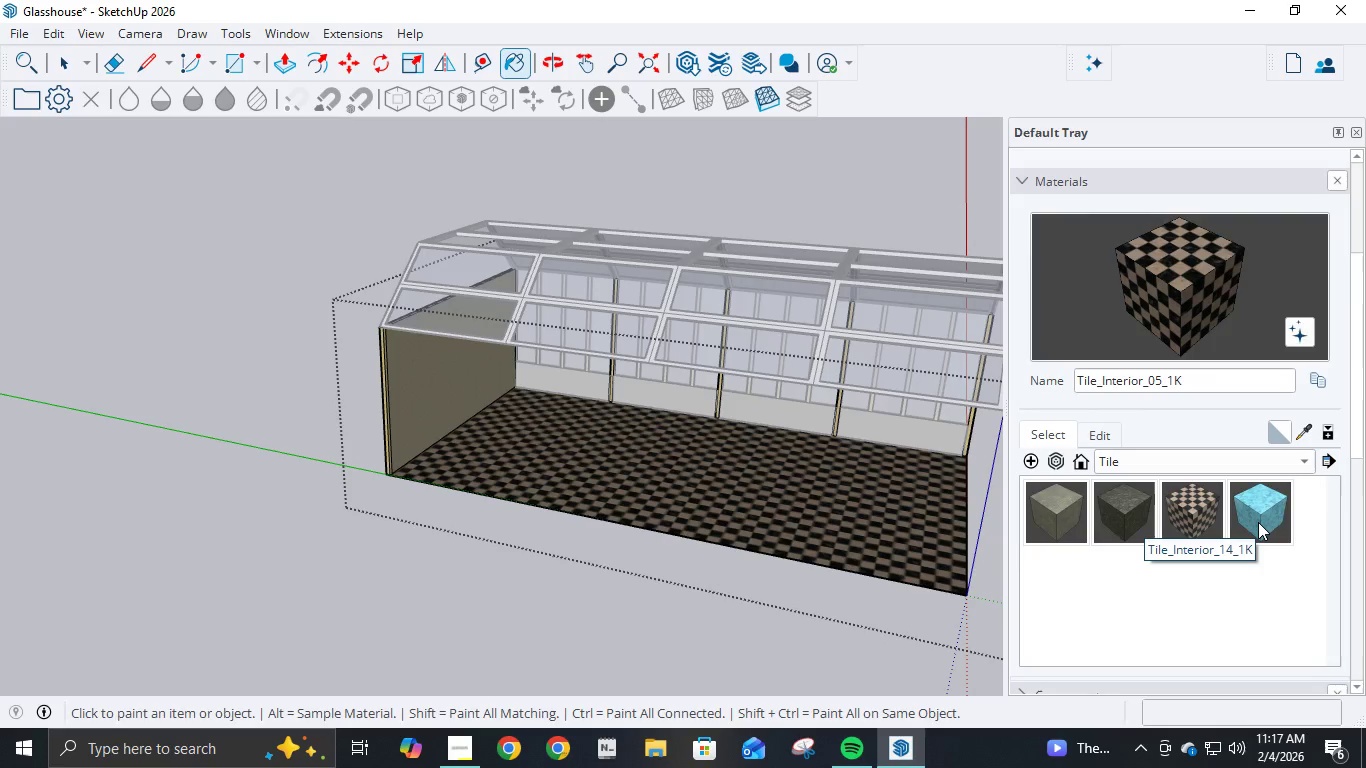 
left_click([1258, 522])
 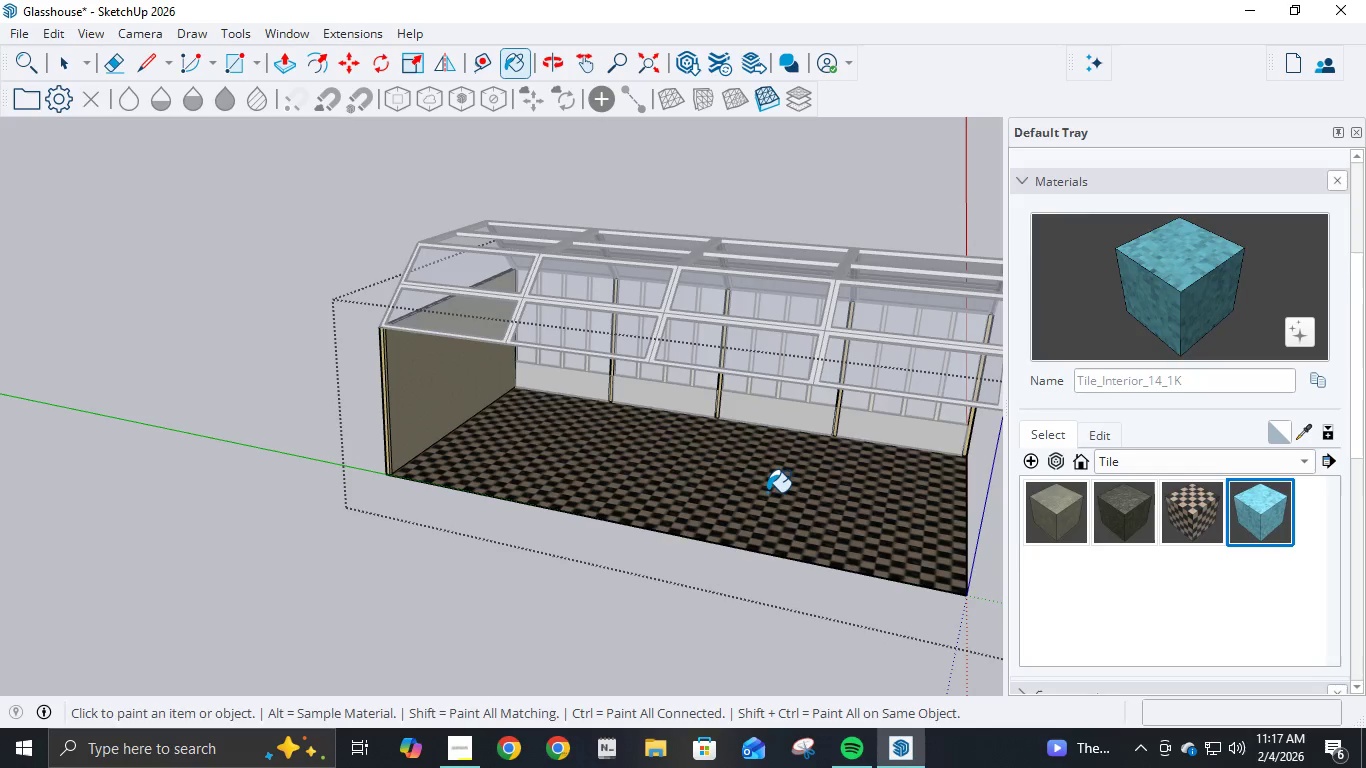 
left_click([766, 492])
 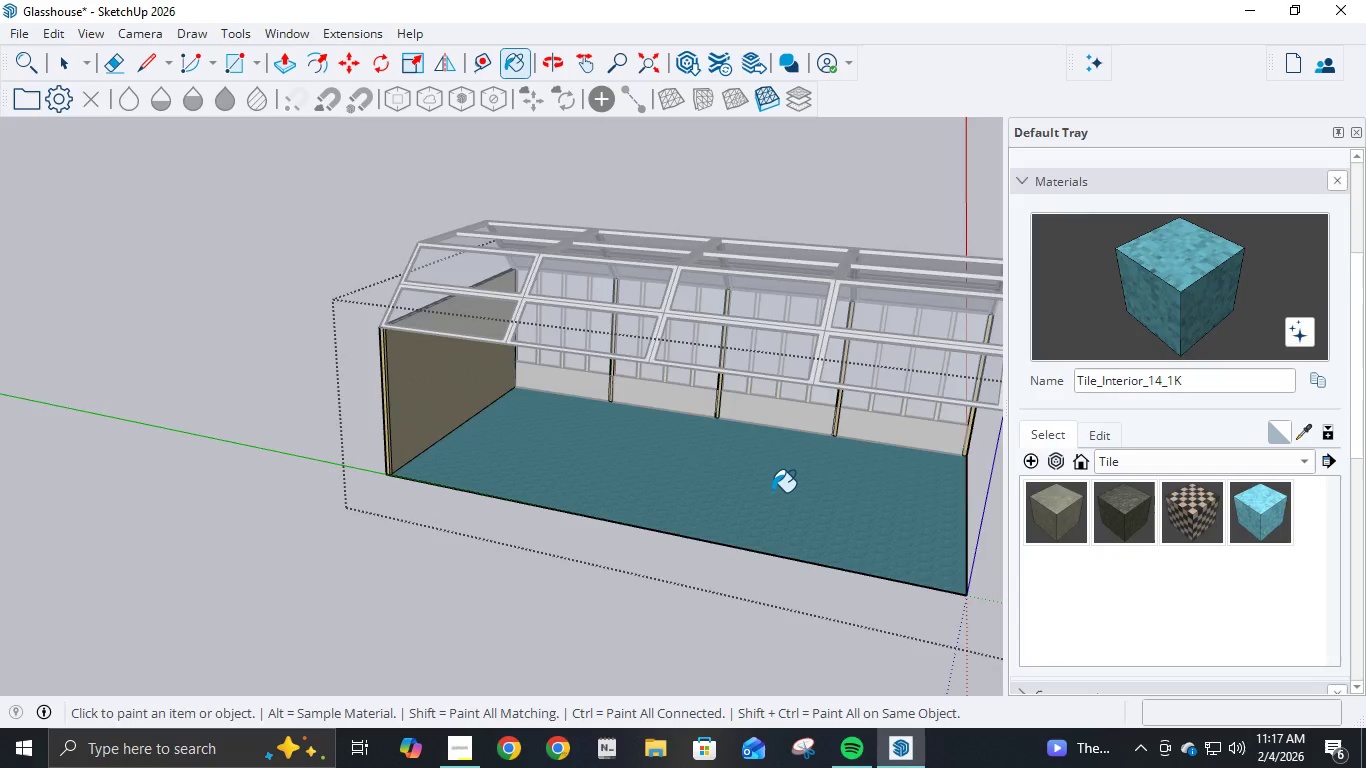 
scroll: coordinate [776, 492], scroll_direction: up, amount: 5.0
 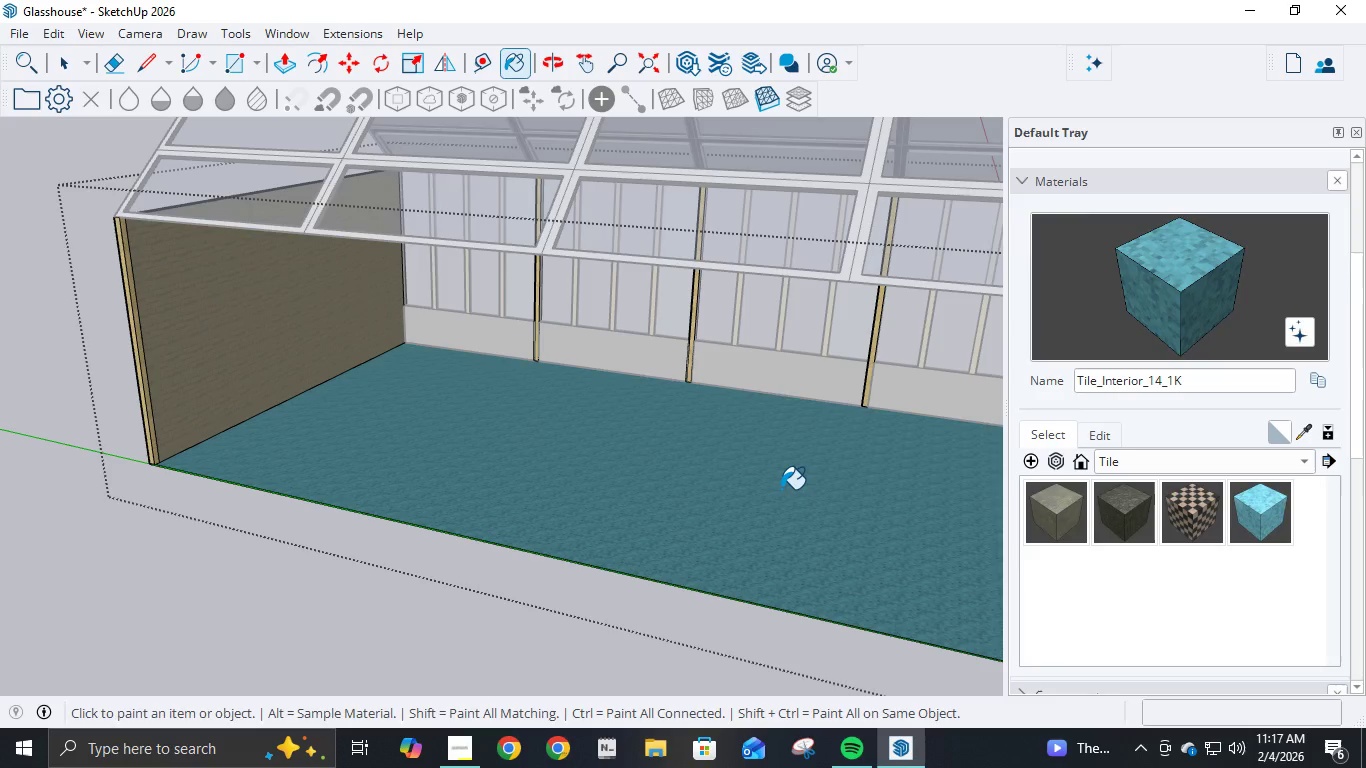 
key(Control+ControlLeft)
 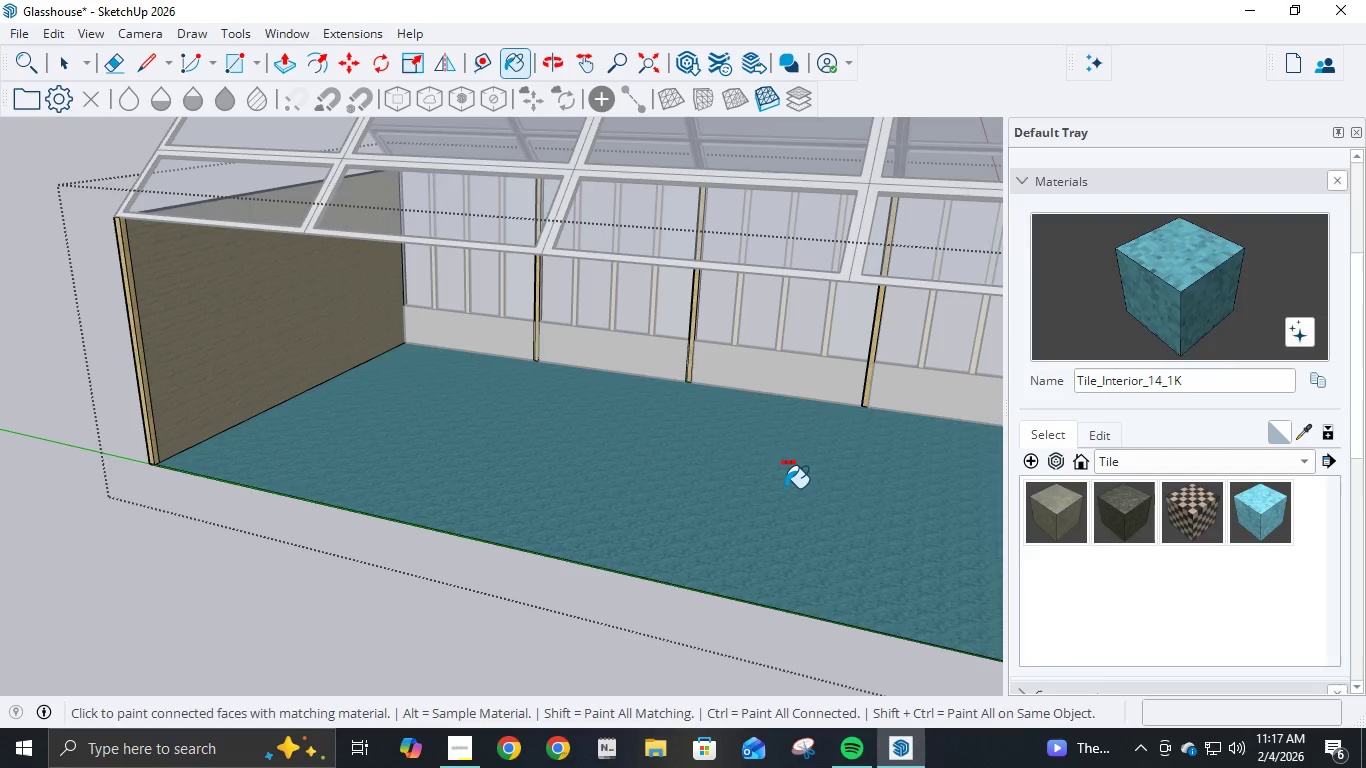 
key(Control+Z)
 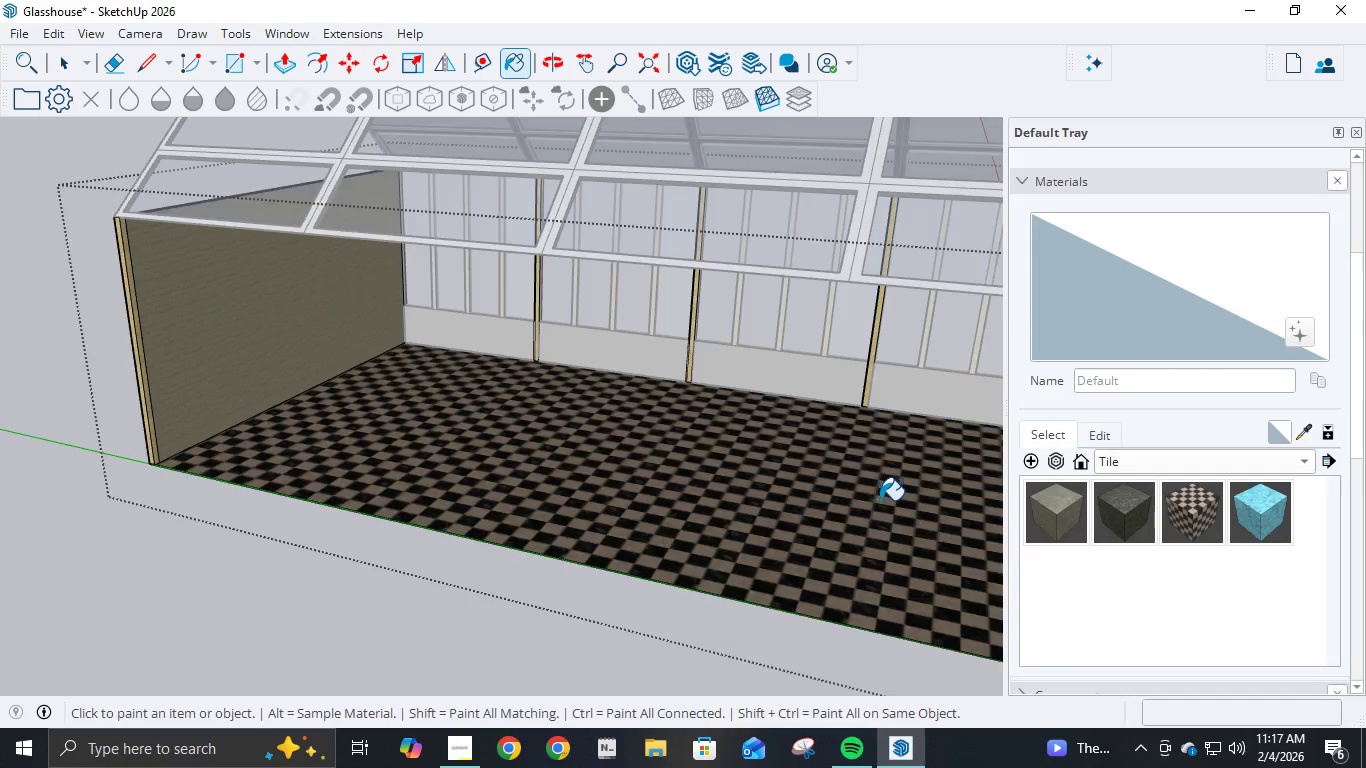 
scroll: coordinate [836, 528], scroll_direction: down, amount: 17.0
 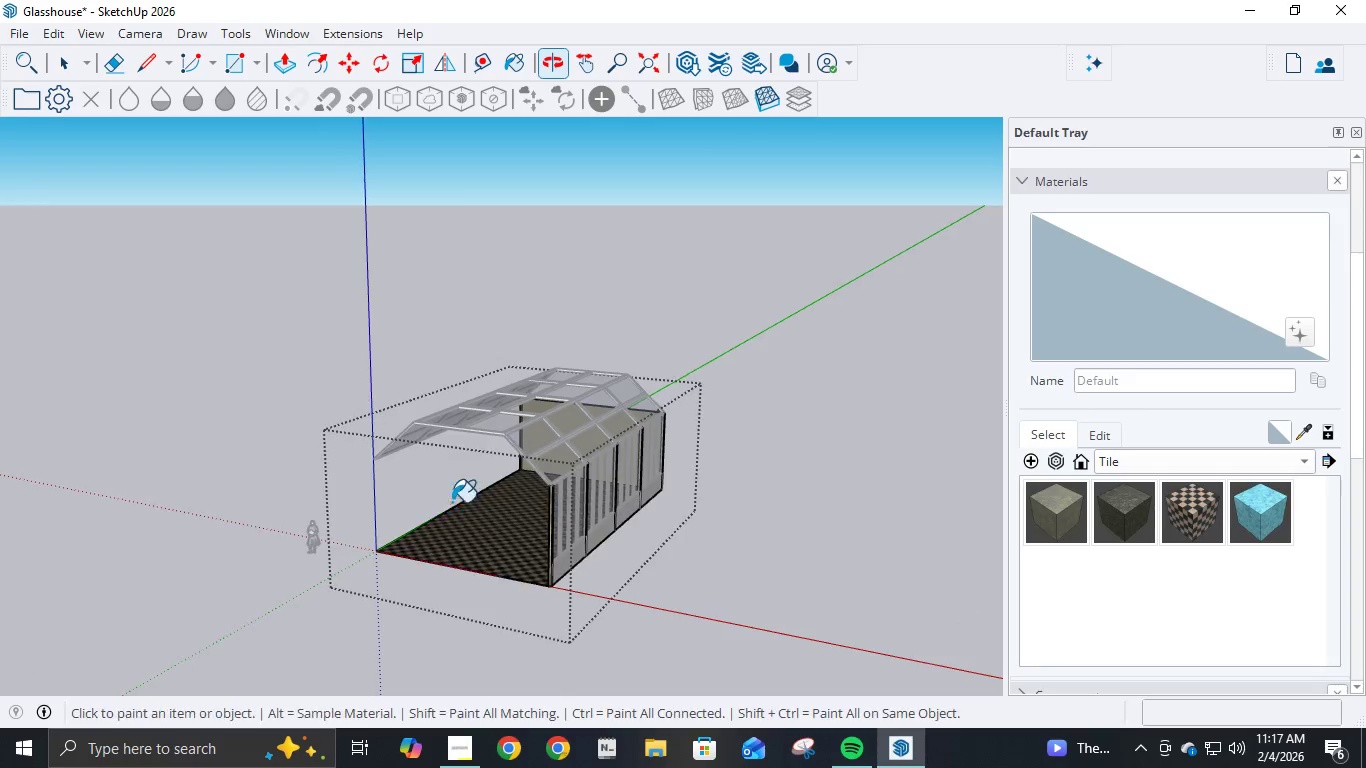 
scroll: coordinate [469, 490], scroll_direction: up, amount: 5.0
 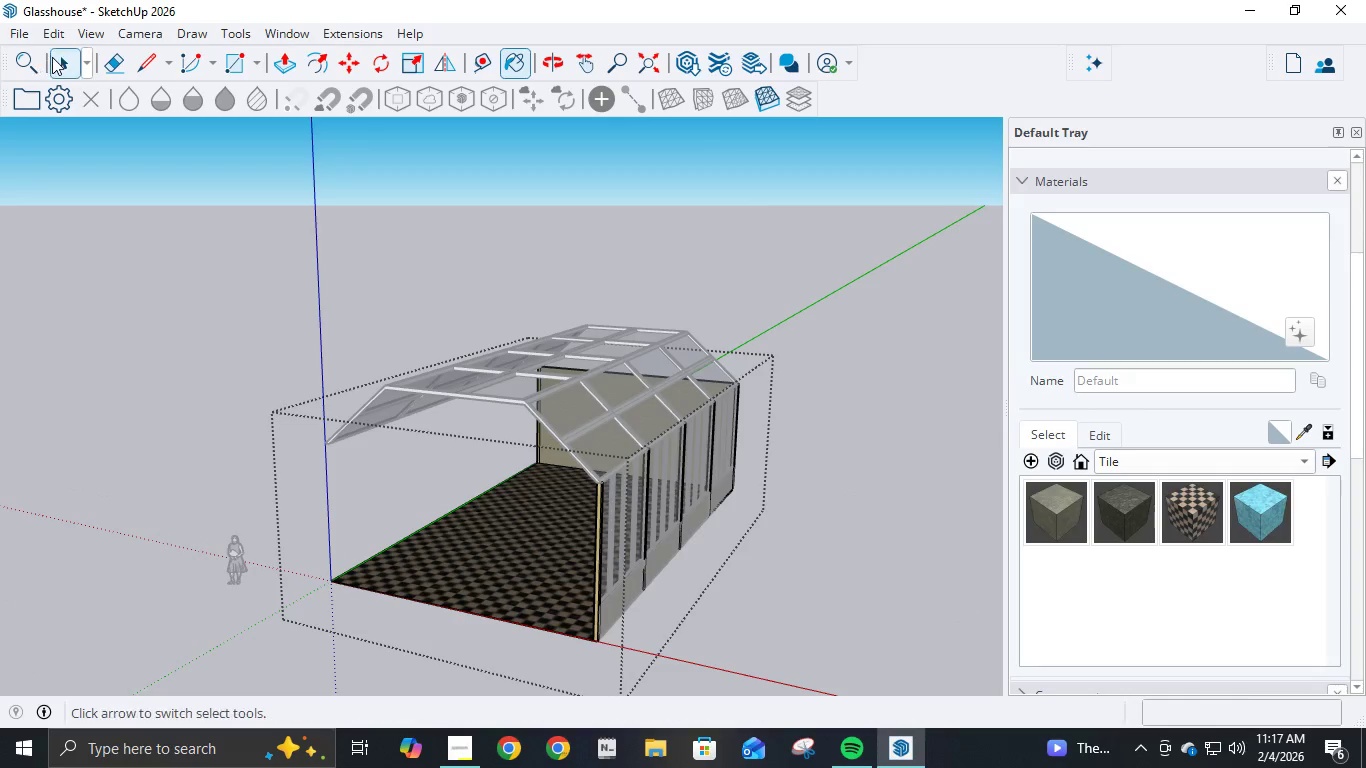 
double_click([254, 397])
 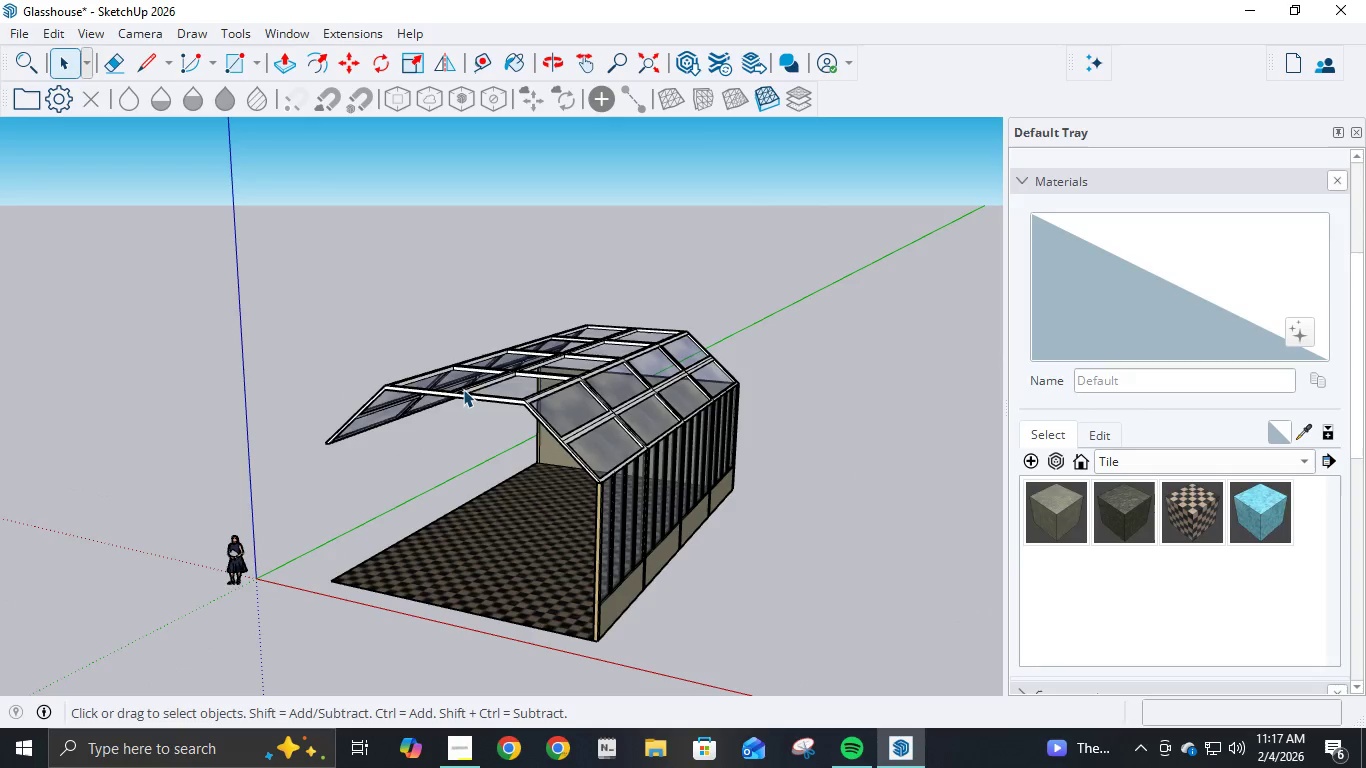 
left_click([465, 384])
 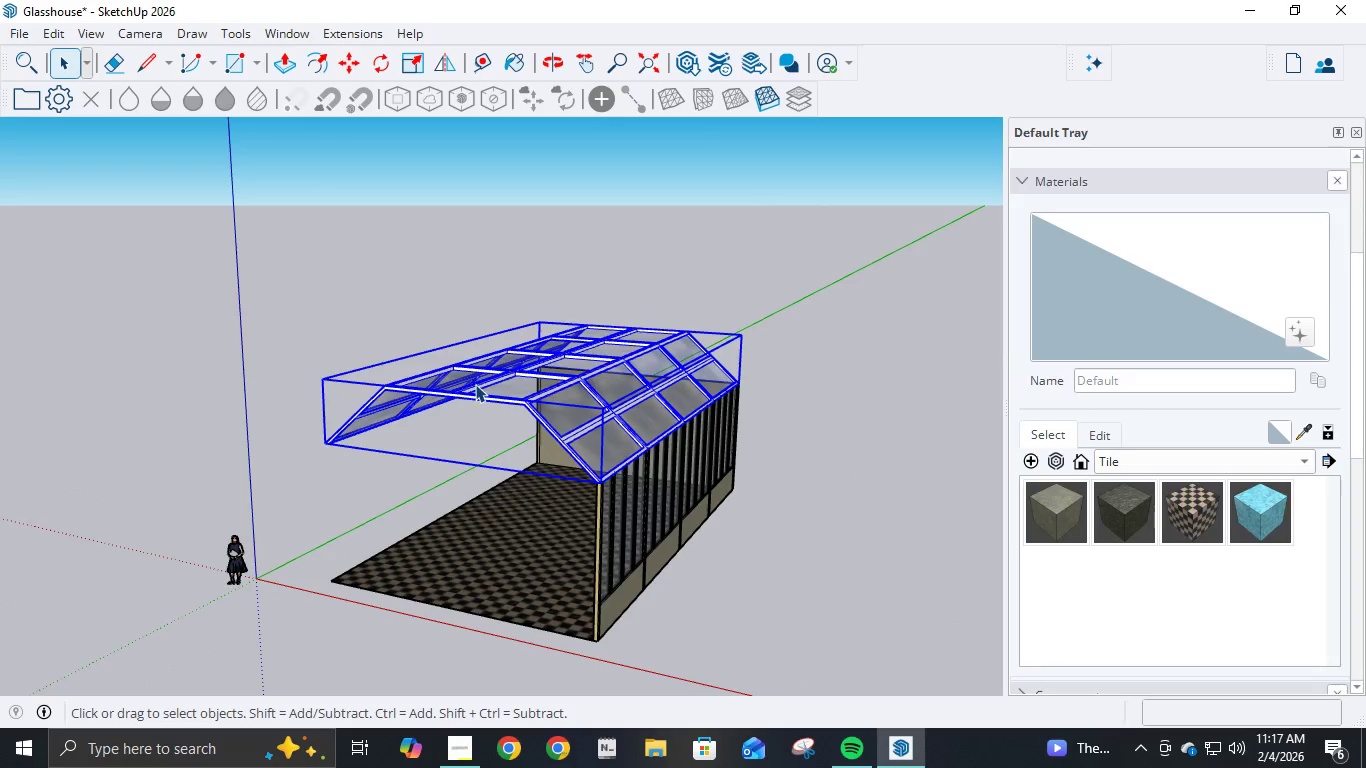 
right_click([476, 385])
 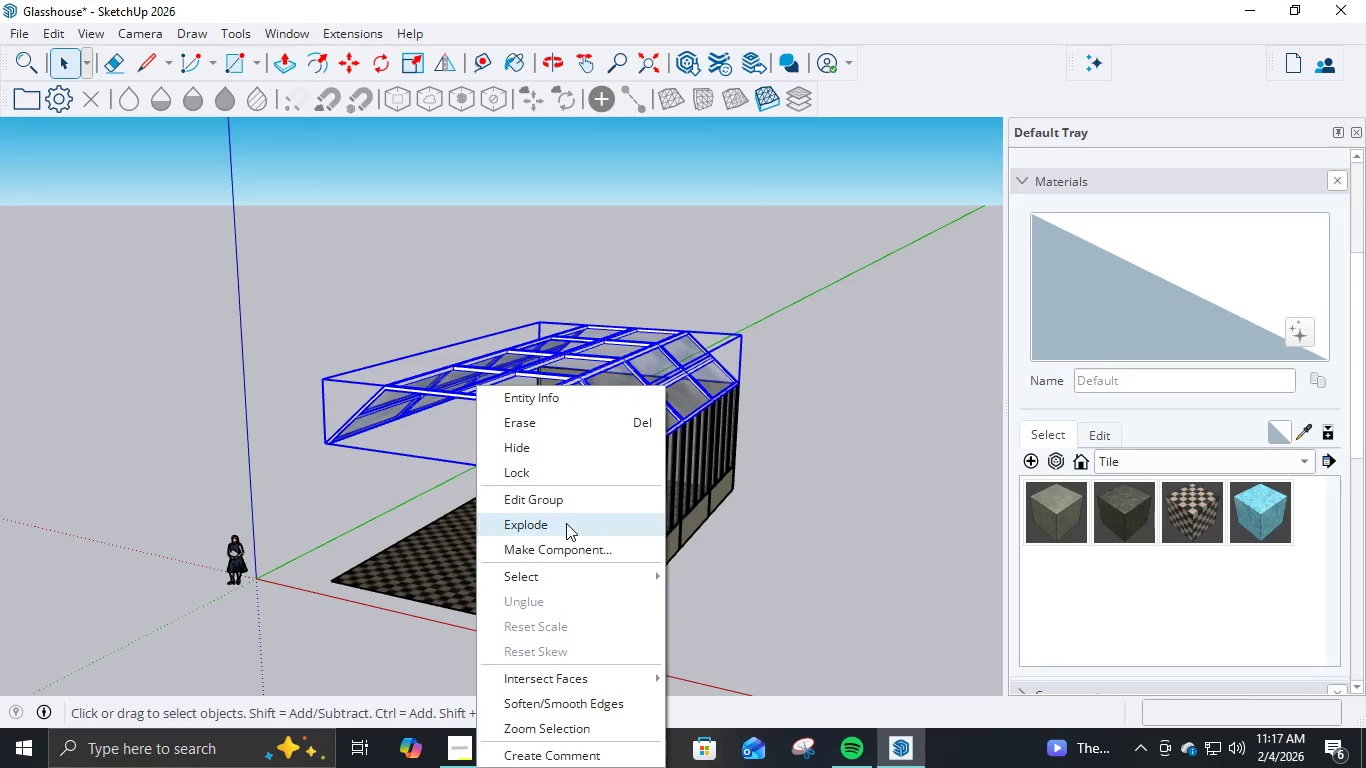 
left_click([565, 508])
 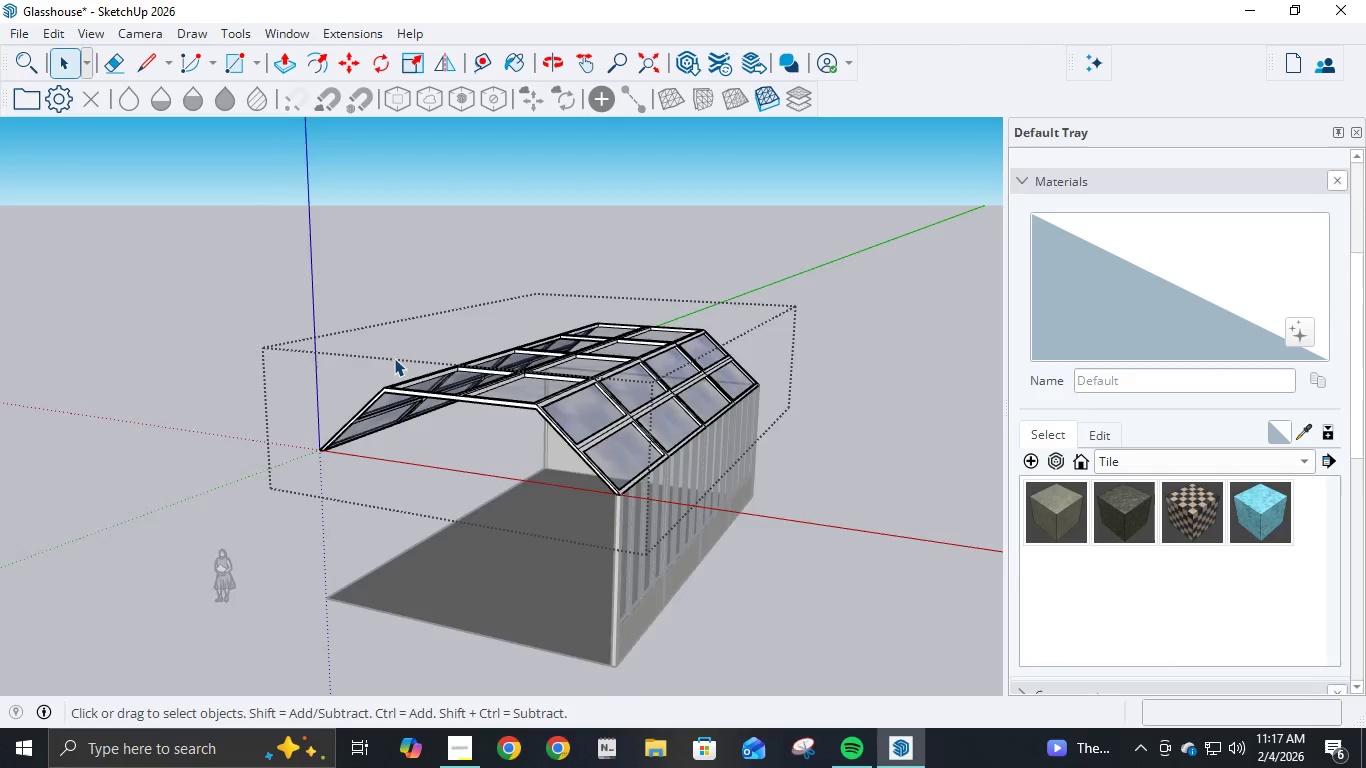 
scroll: coordinate [733, 519], scroll_direction: up, amount: 7.0
 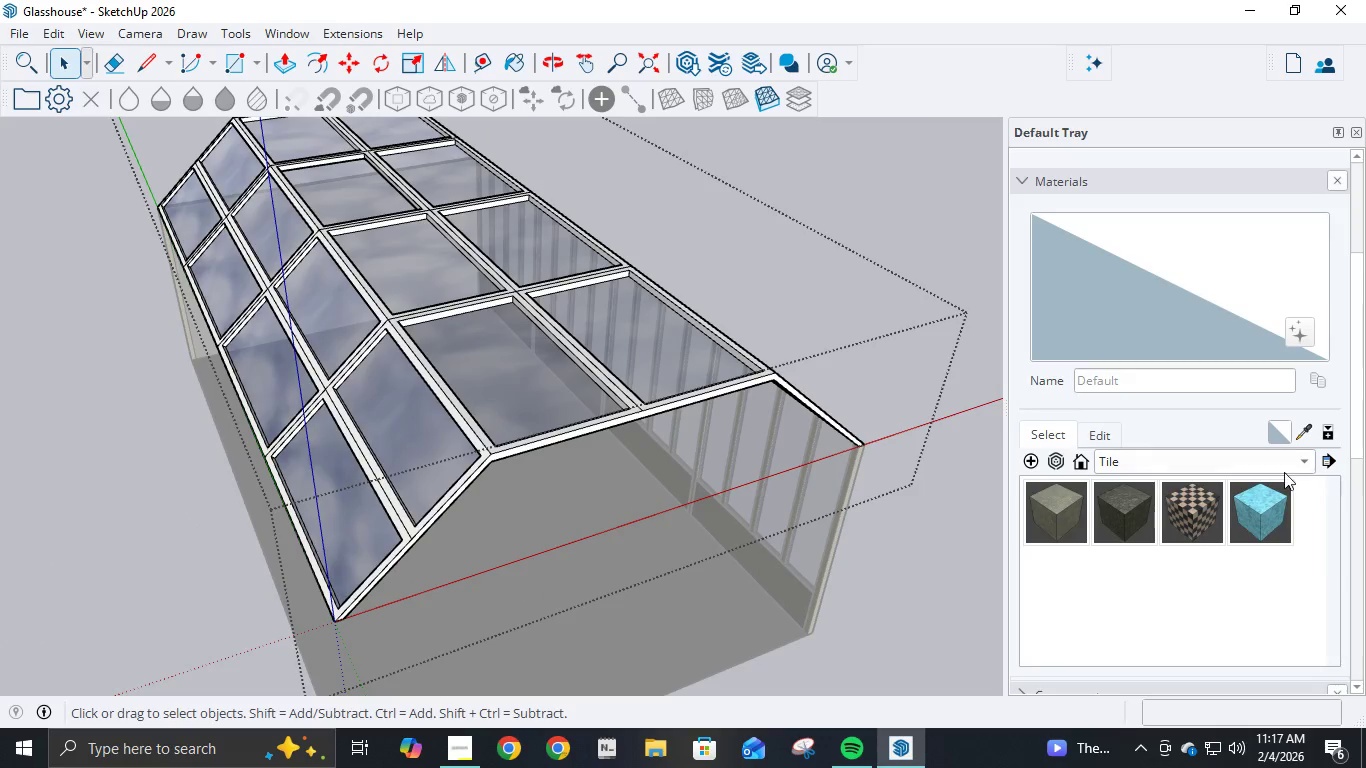 
left_click([1314, 465])
 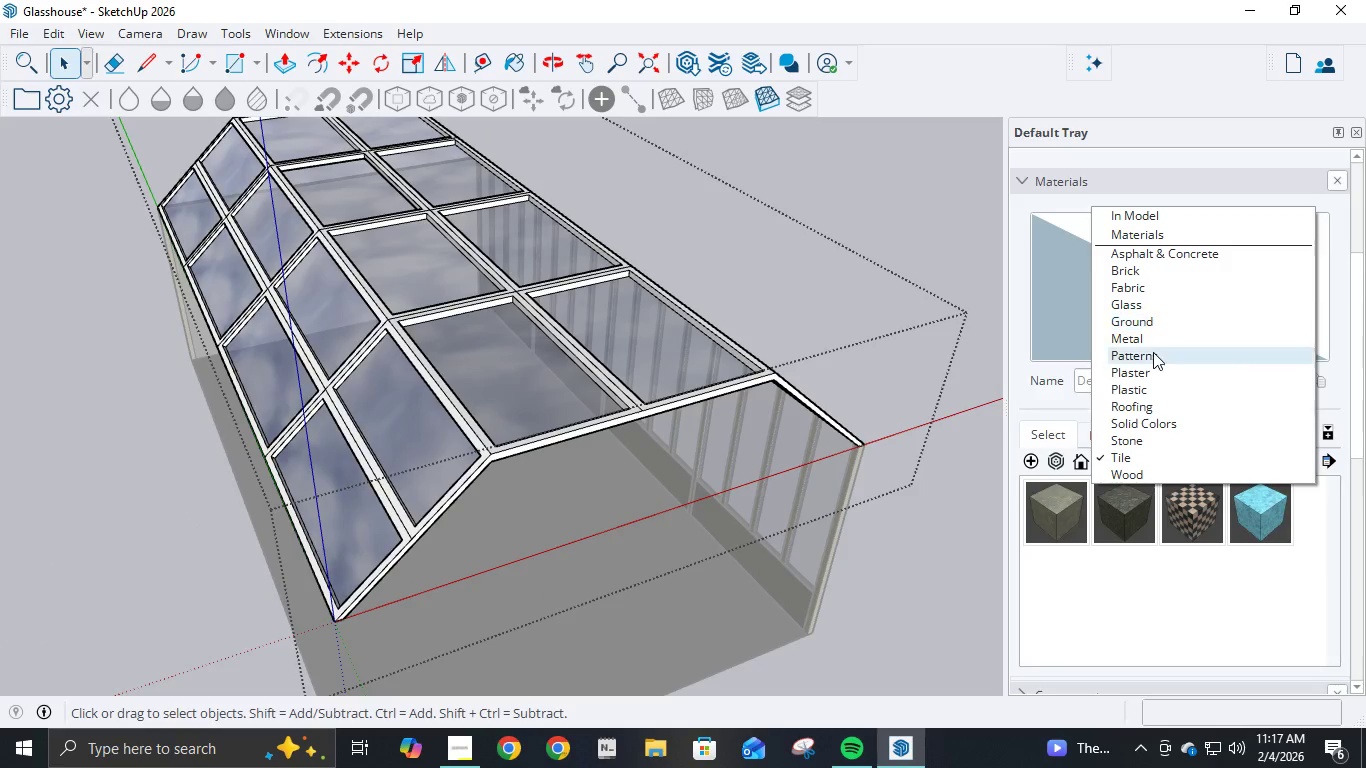 
left_click([1155, 338])
 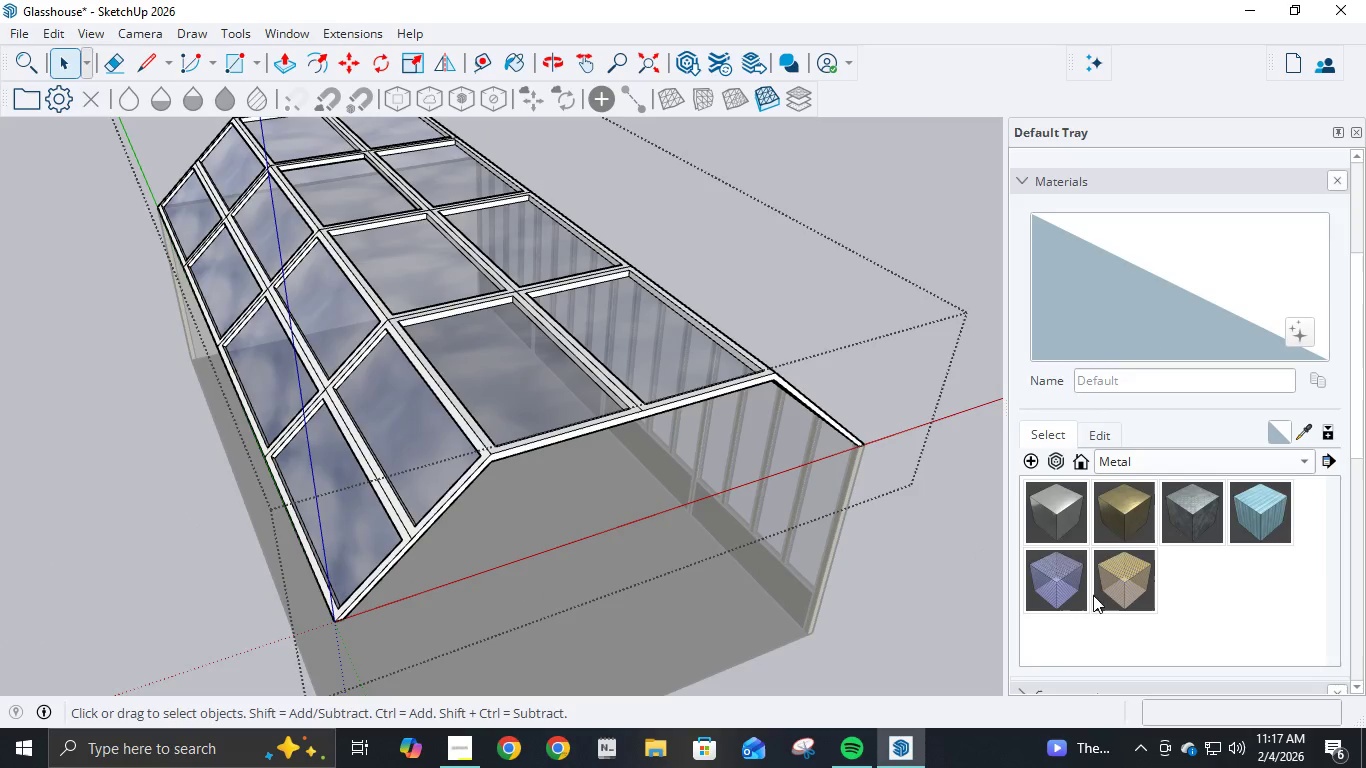 
left_click([1127, 513])
 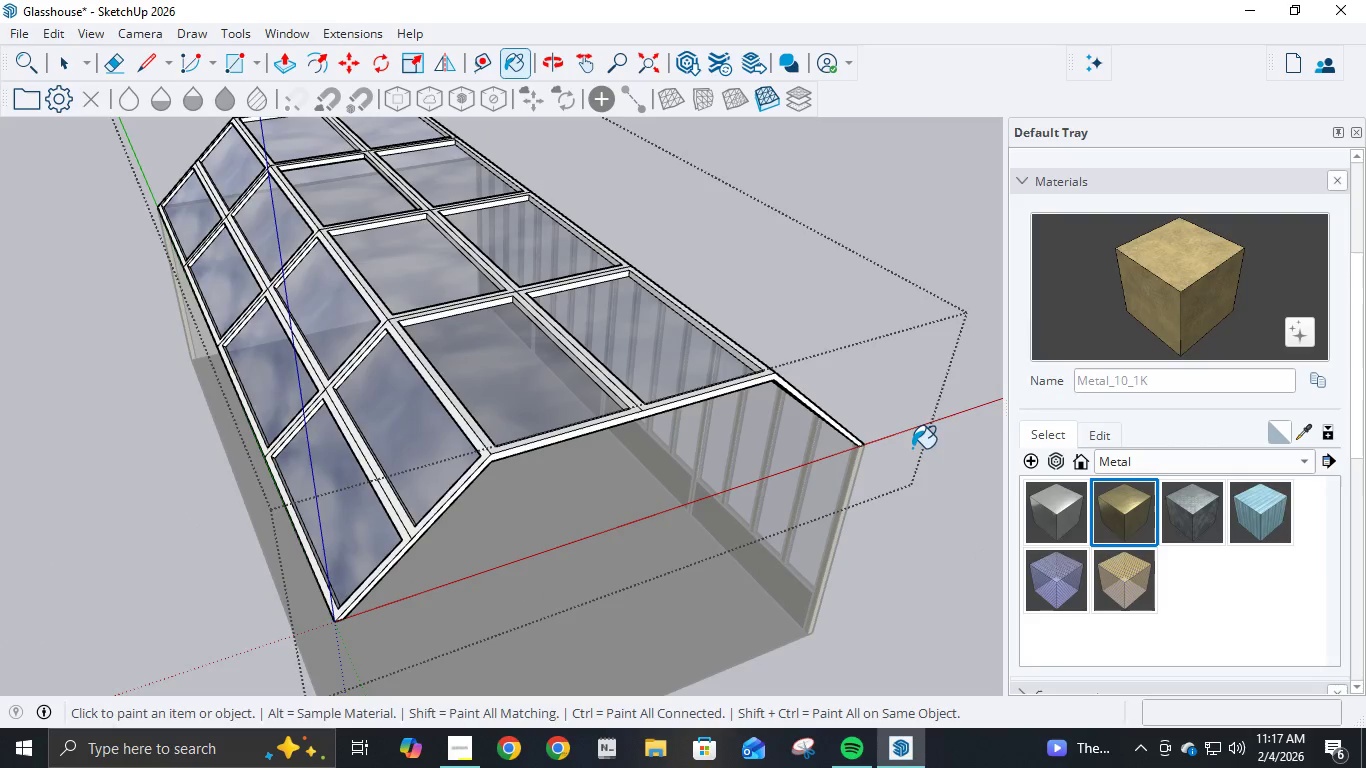 
scroll: coordinate [867, 420], scroll_direction: up, amount: 3.0
 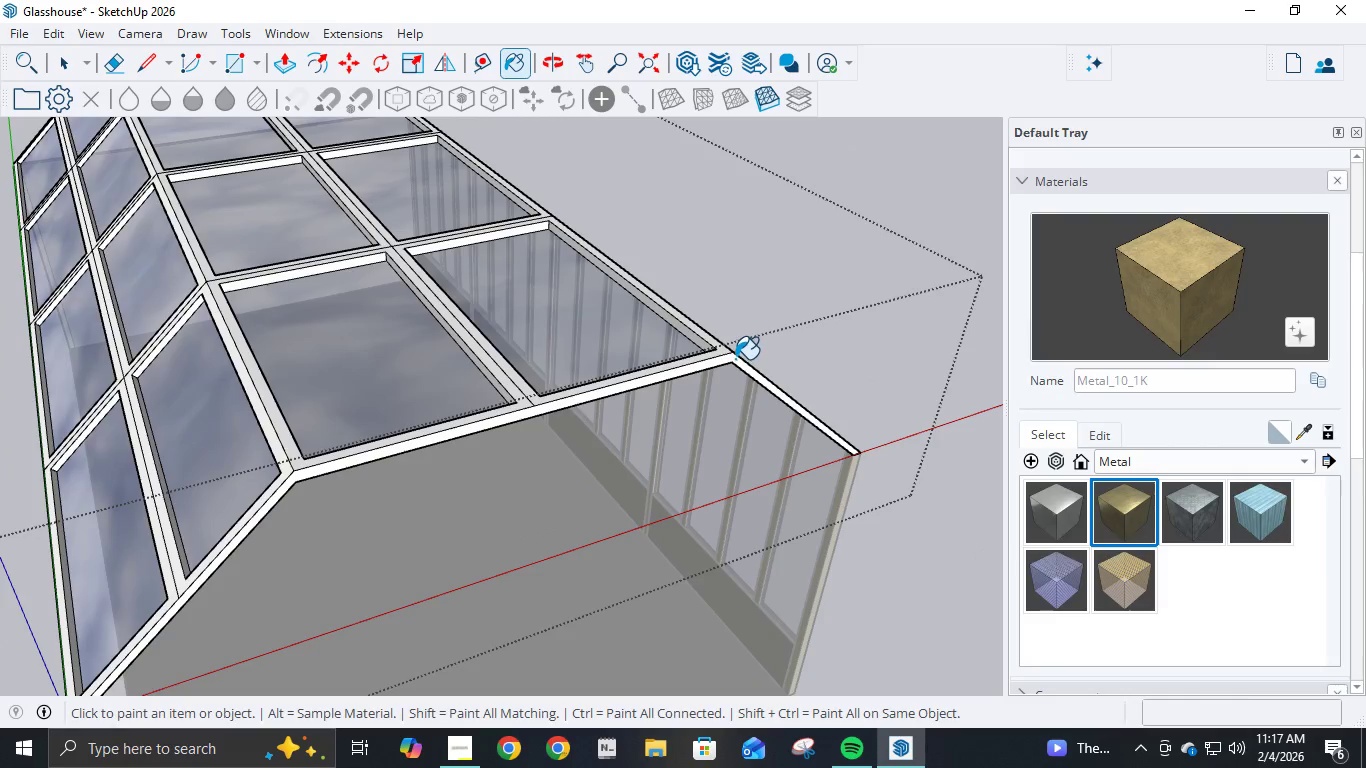 
left_click([734, 358])
 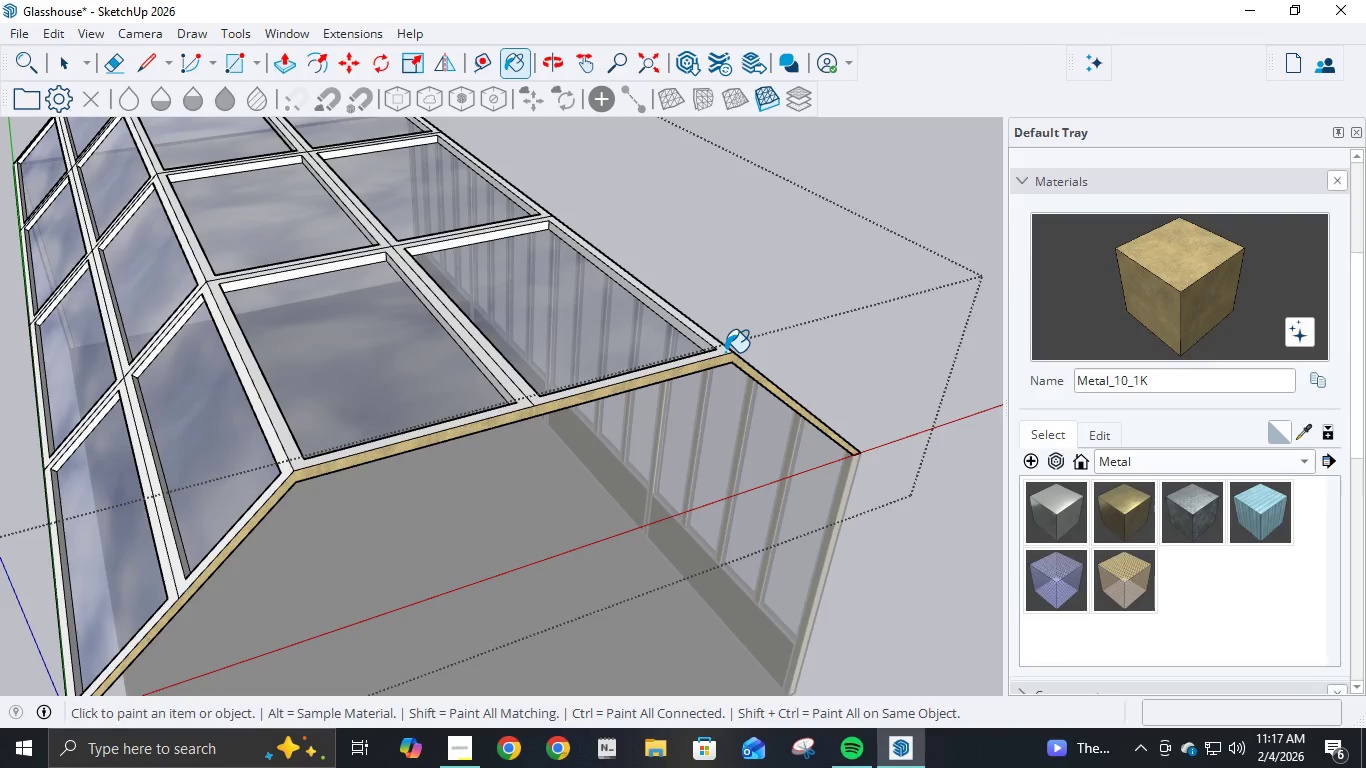 
left_click([723, 352])
 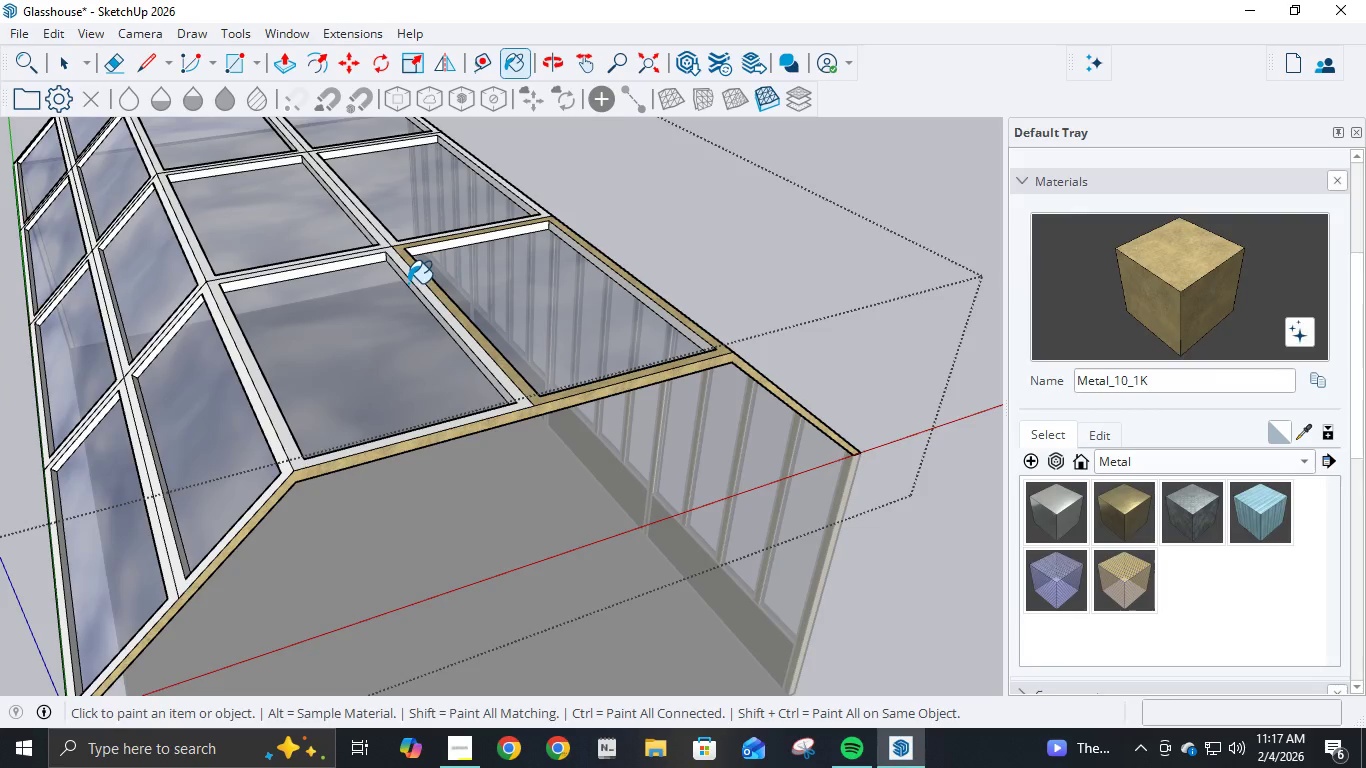 
left_click([415, 276])
 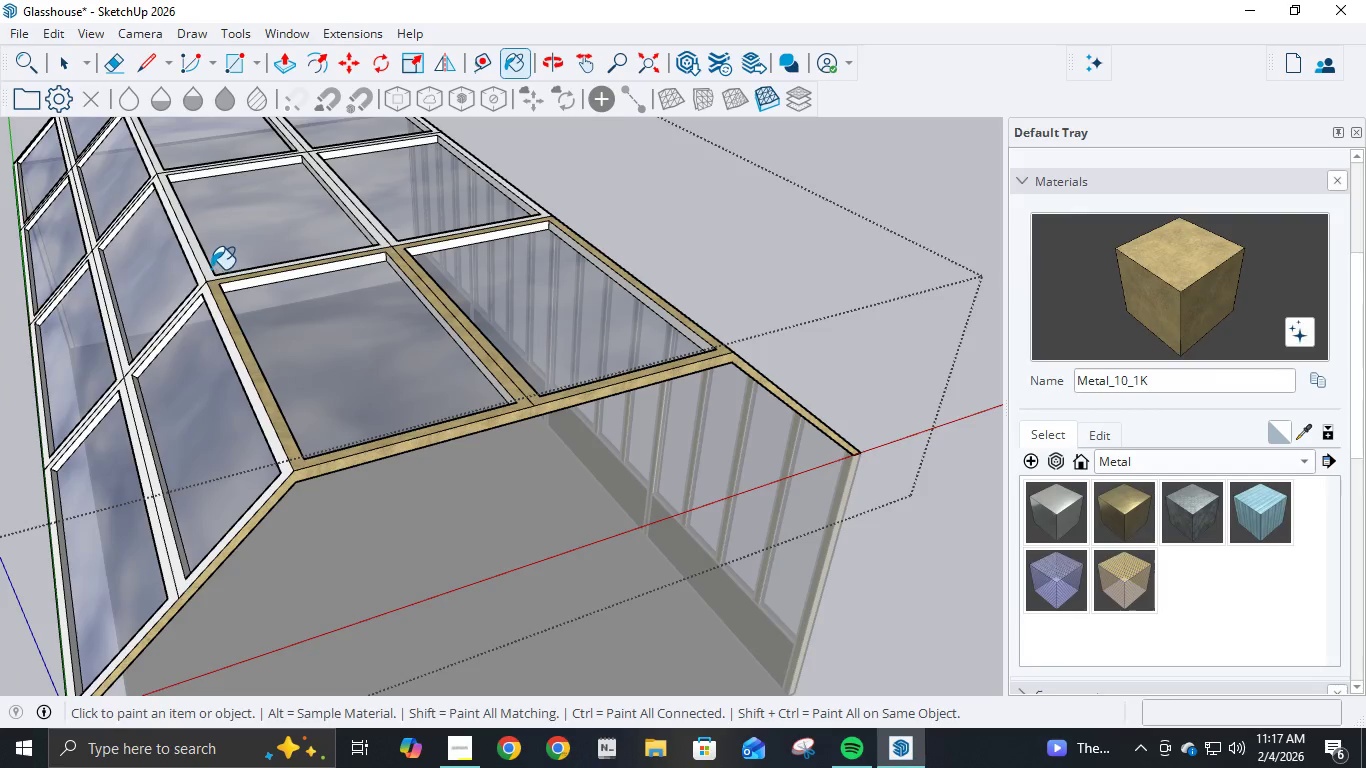 
left_click([207, 269])
 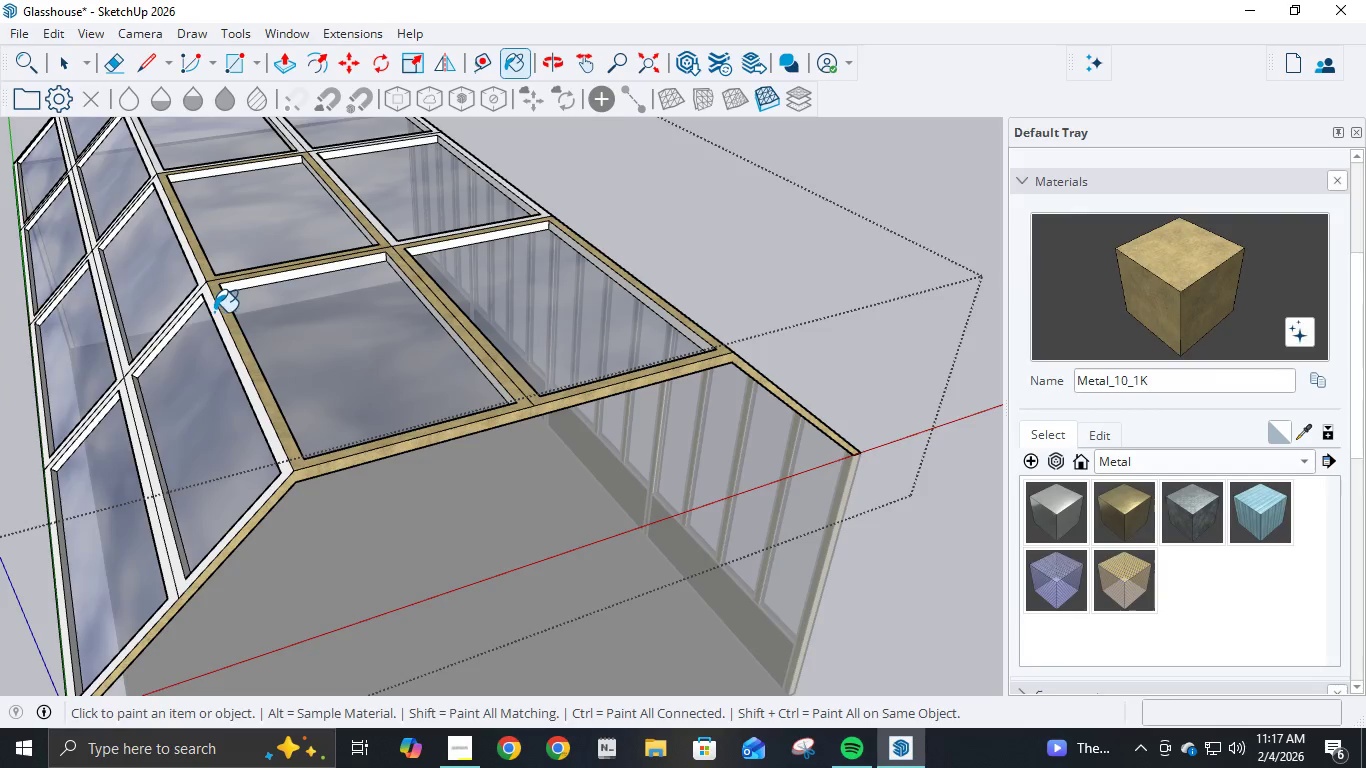 
left_click([215, 312])
 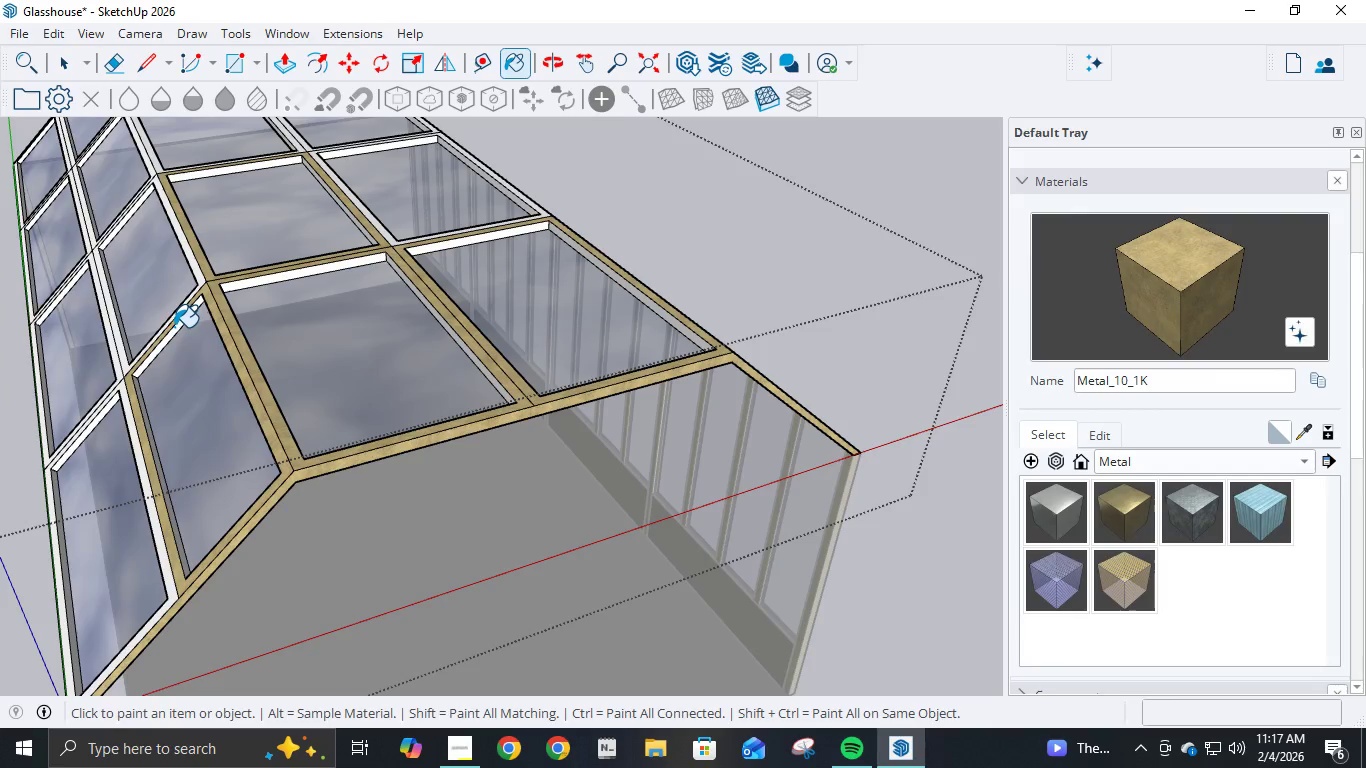 
left_click([174, 327])
 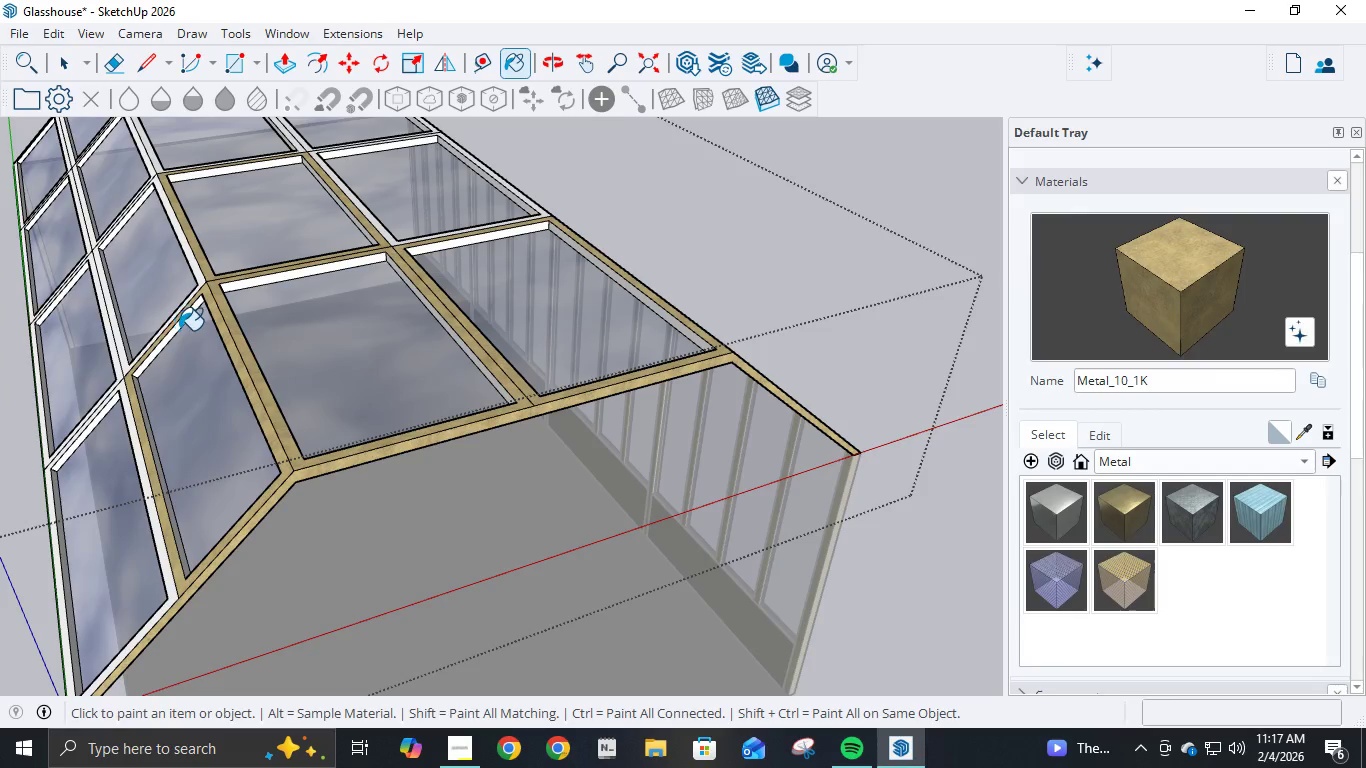 
double_click([179, 330])
 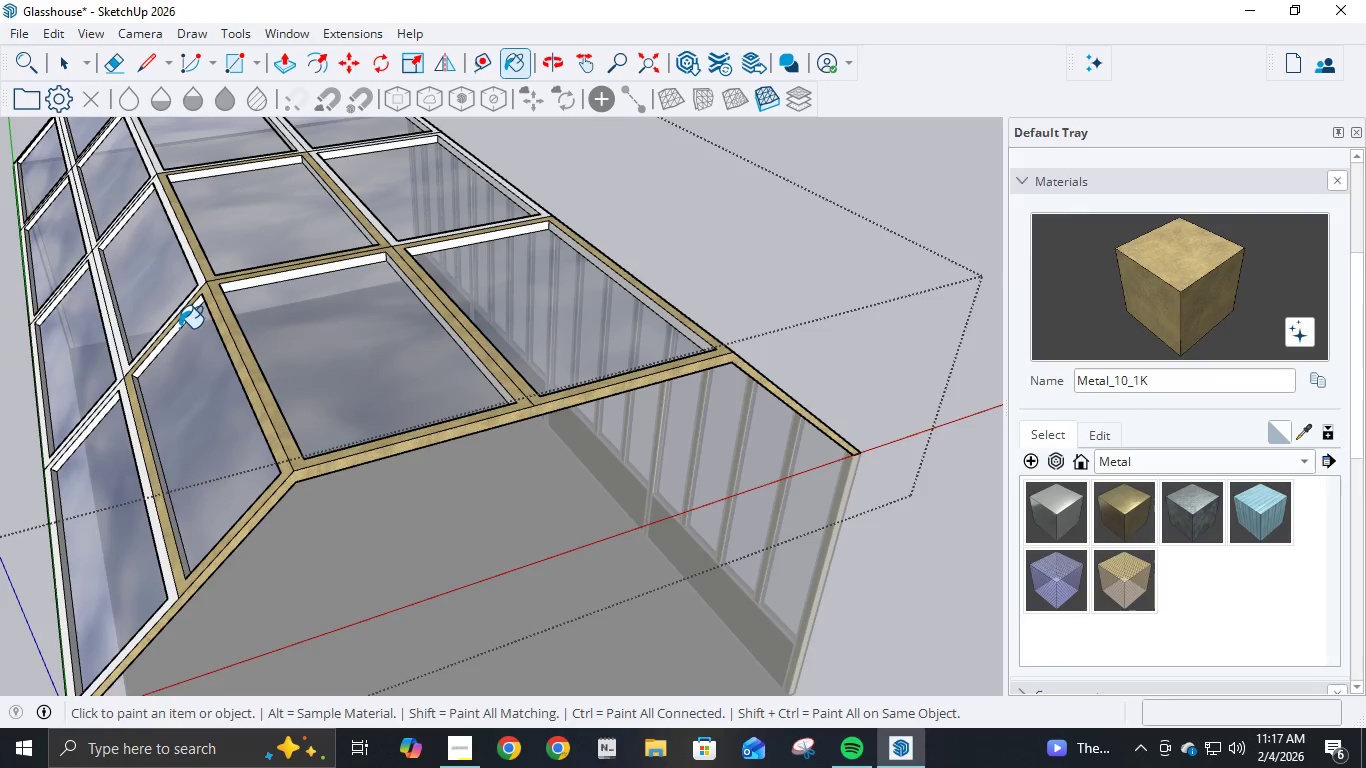 
left_click([179, 328])
 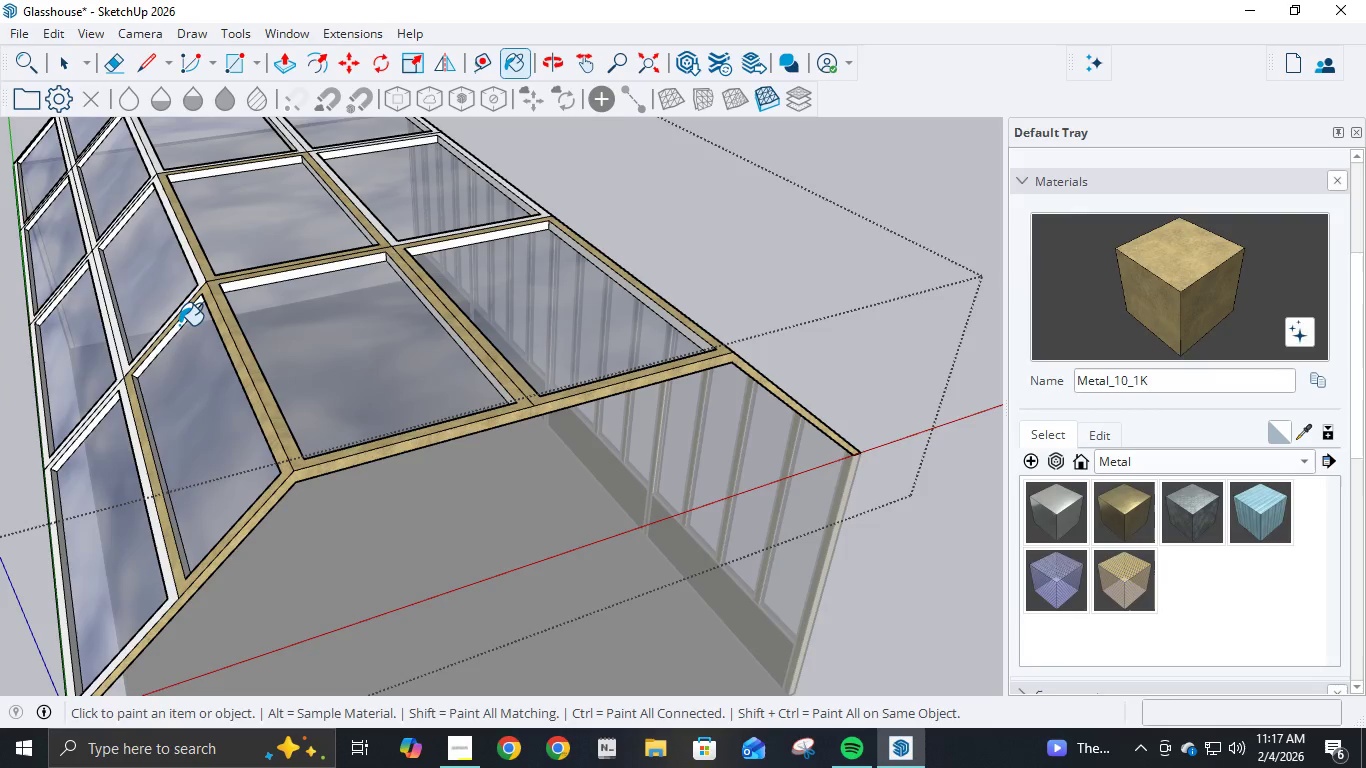 
left_click([179, 325])
 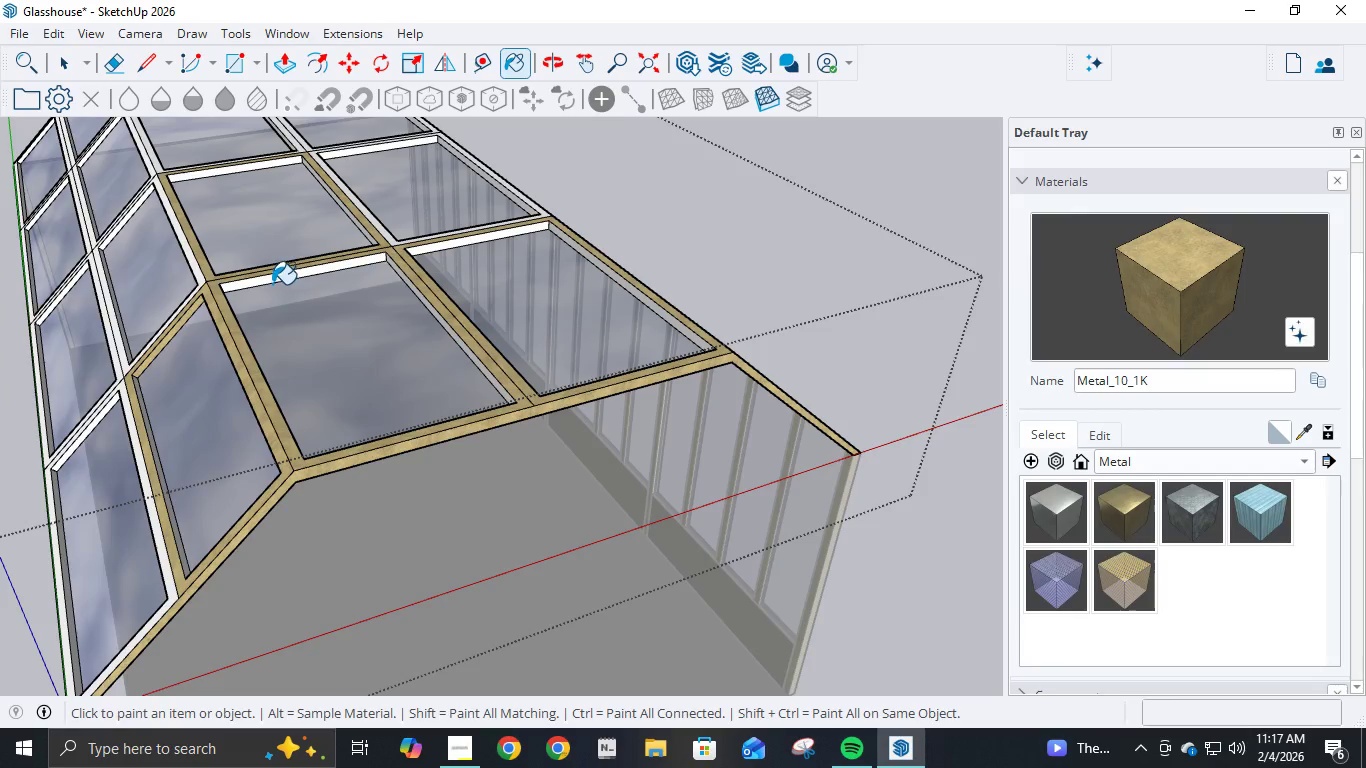 
left_click([272, 277])
 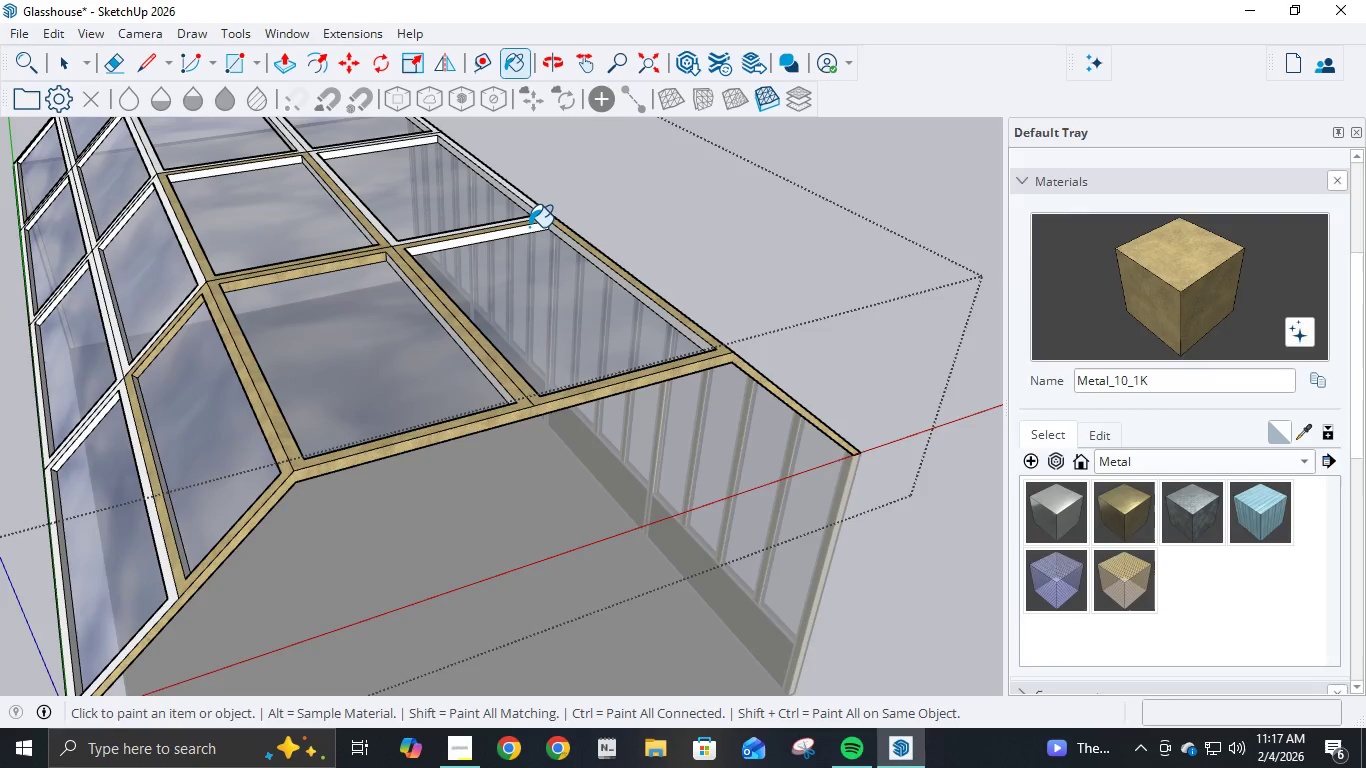 
left_click([529, 227])
 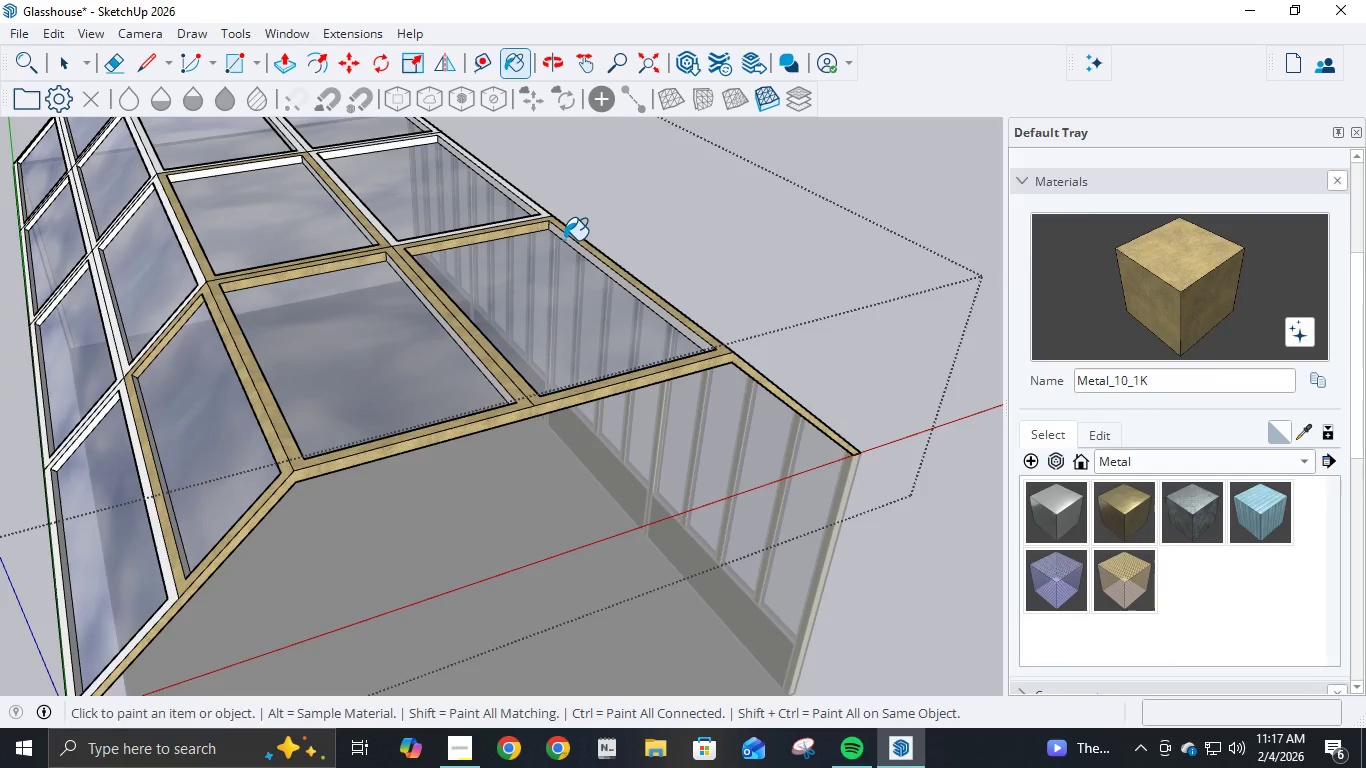 
left_click([564, 240])
 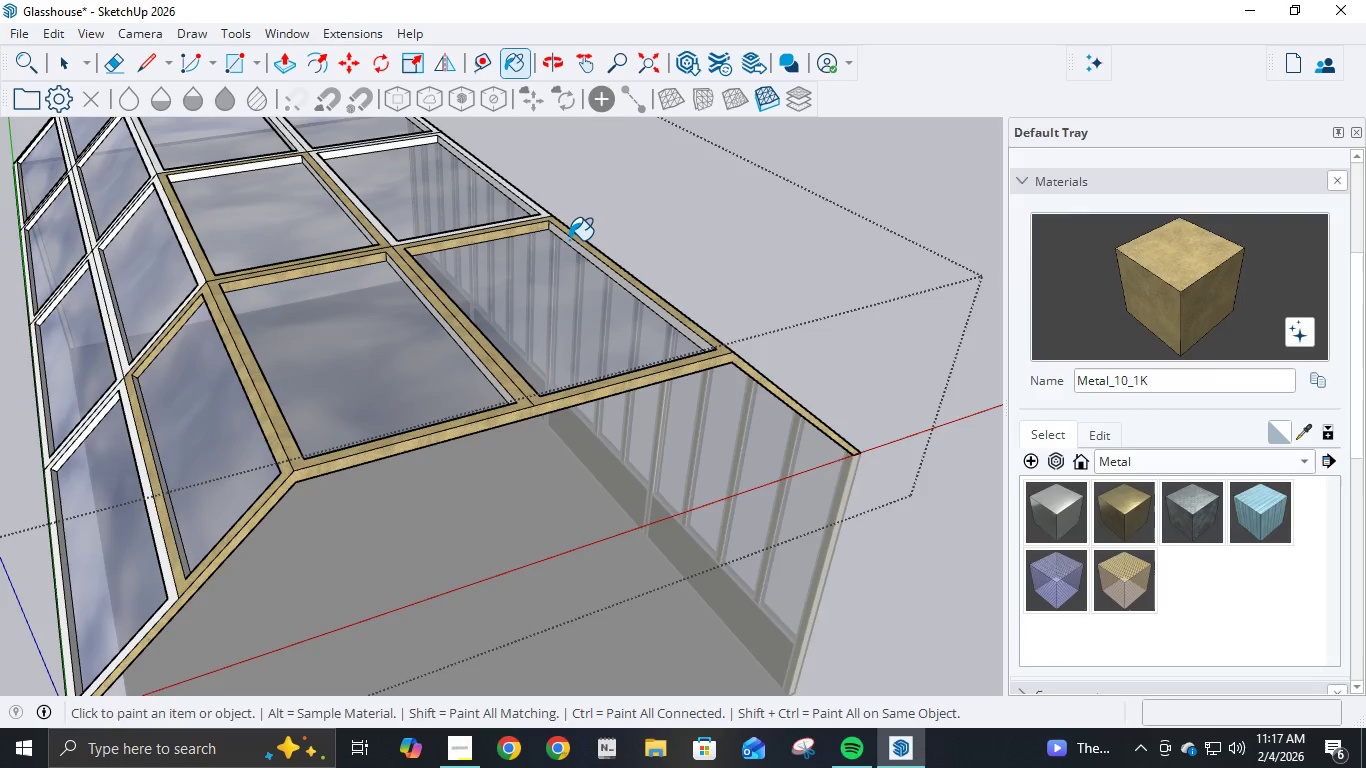 
left_click([569, 240])
 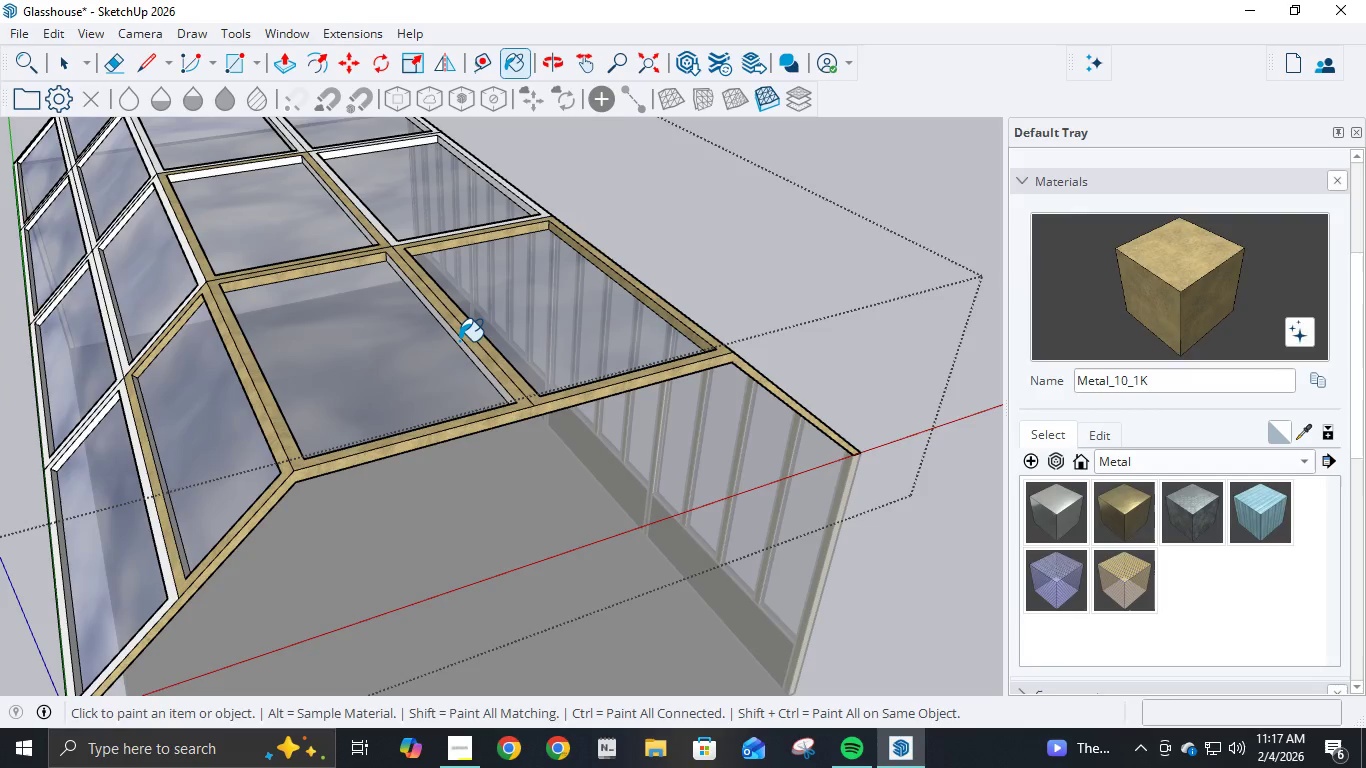 
left_click([459, 342])
 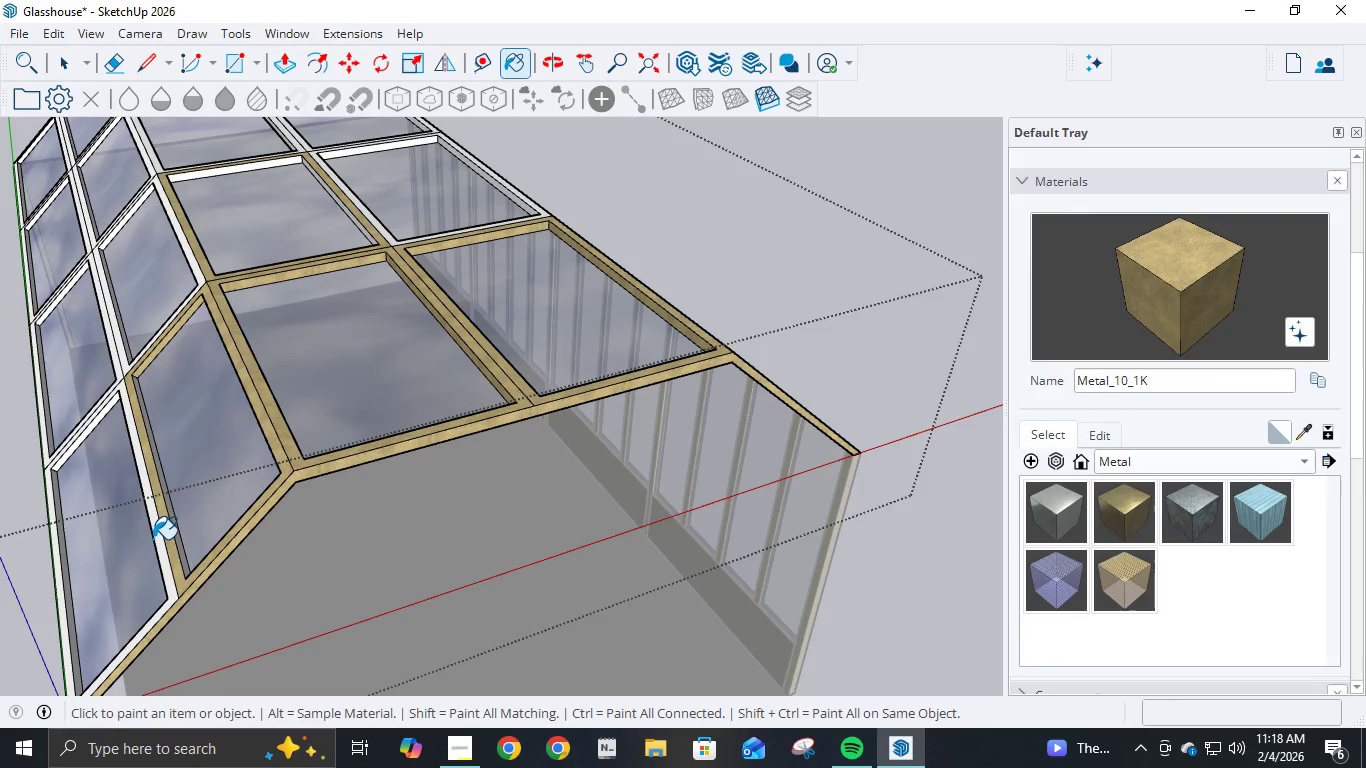 
left_click([156, 540])
 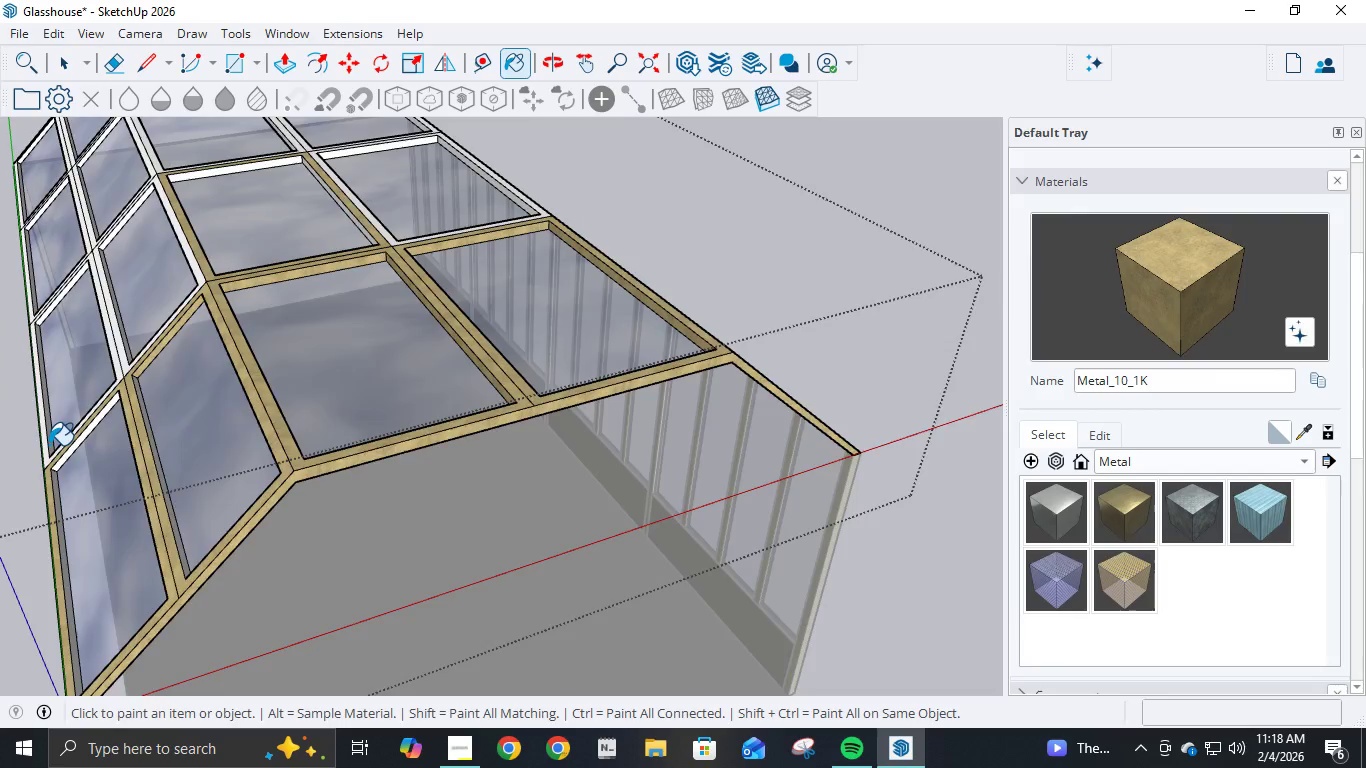 
left_click([49, 508])
 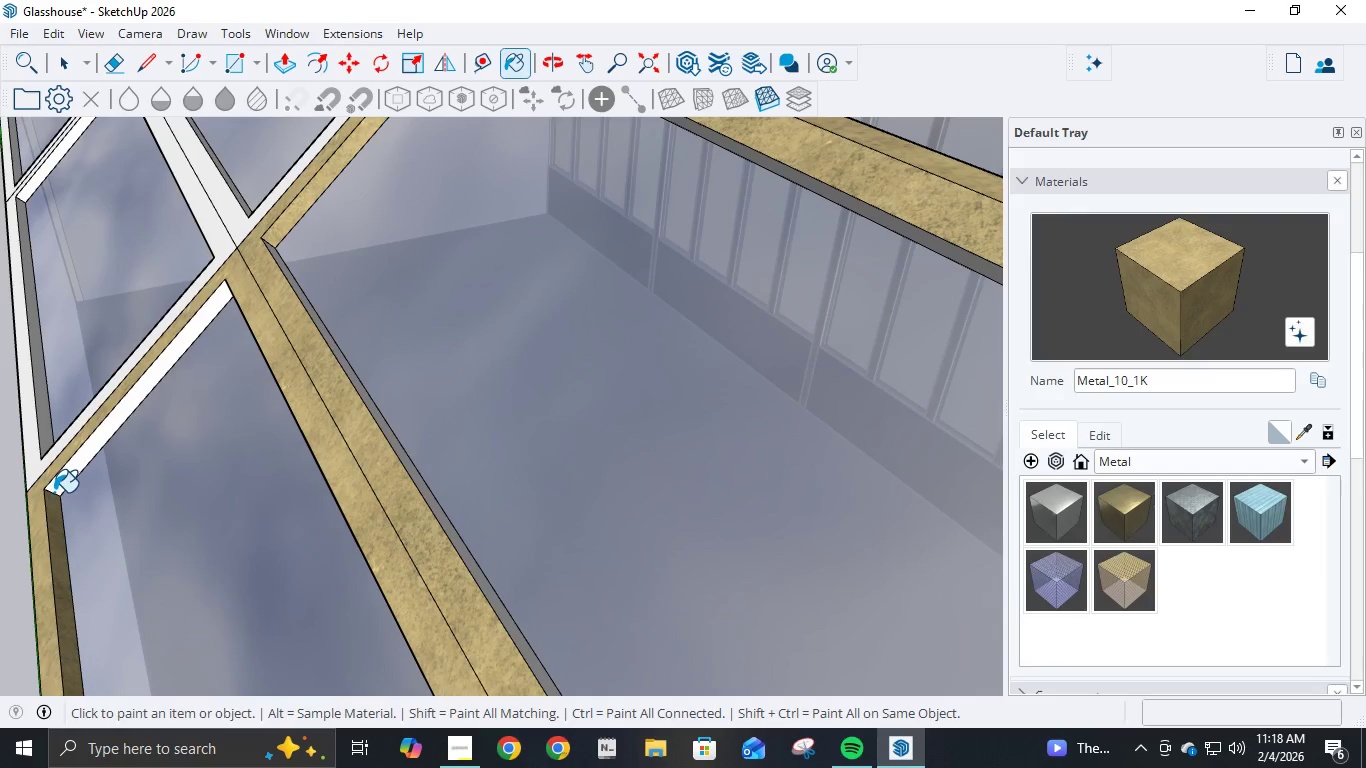 
scroll: coordinate [65, 481], scroll_direction: up, amount: 10.0
 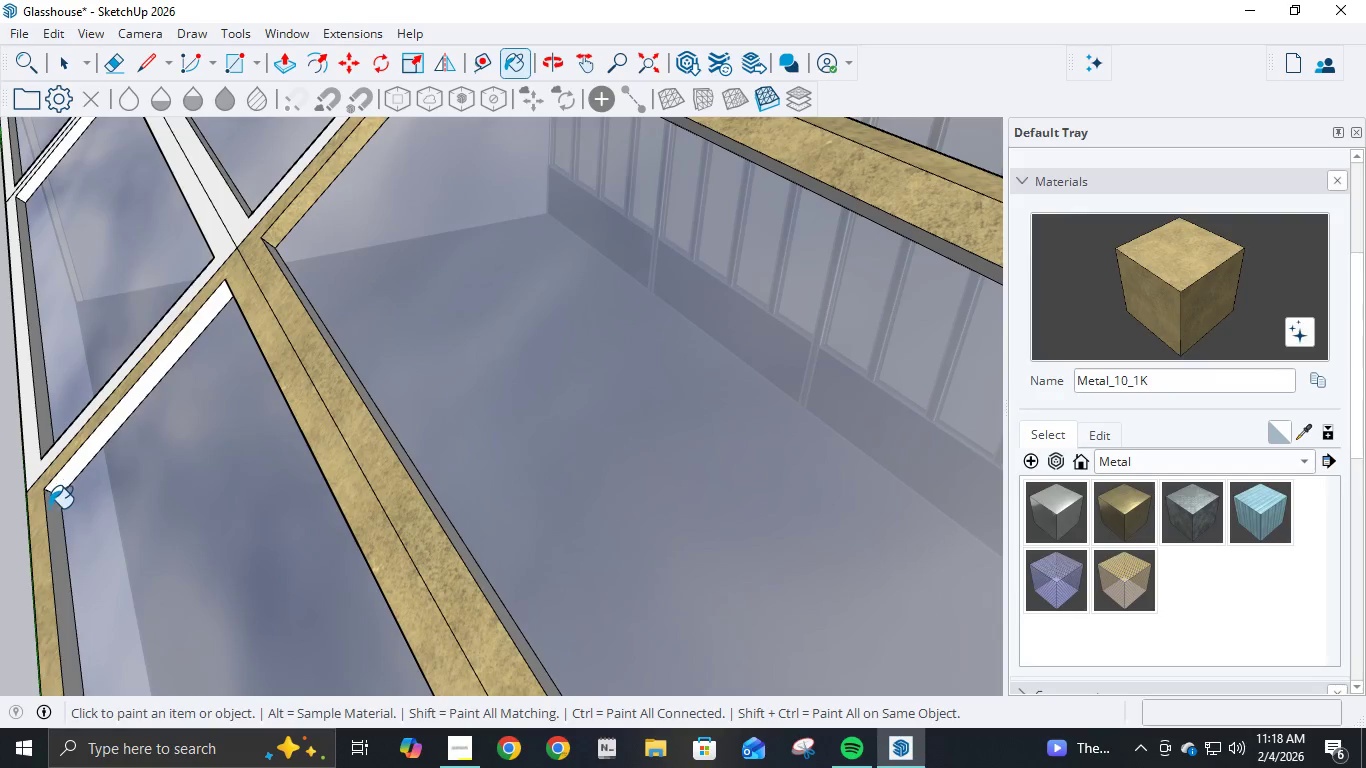 
double_click([54, 492])
 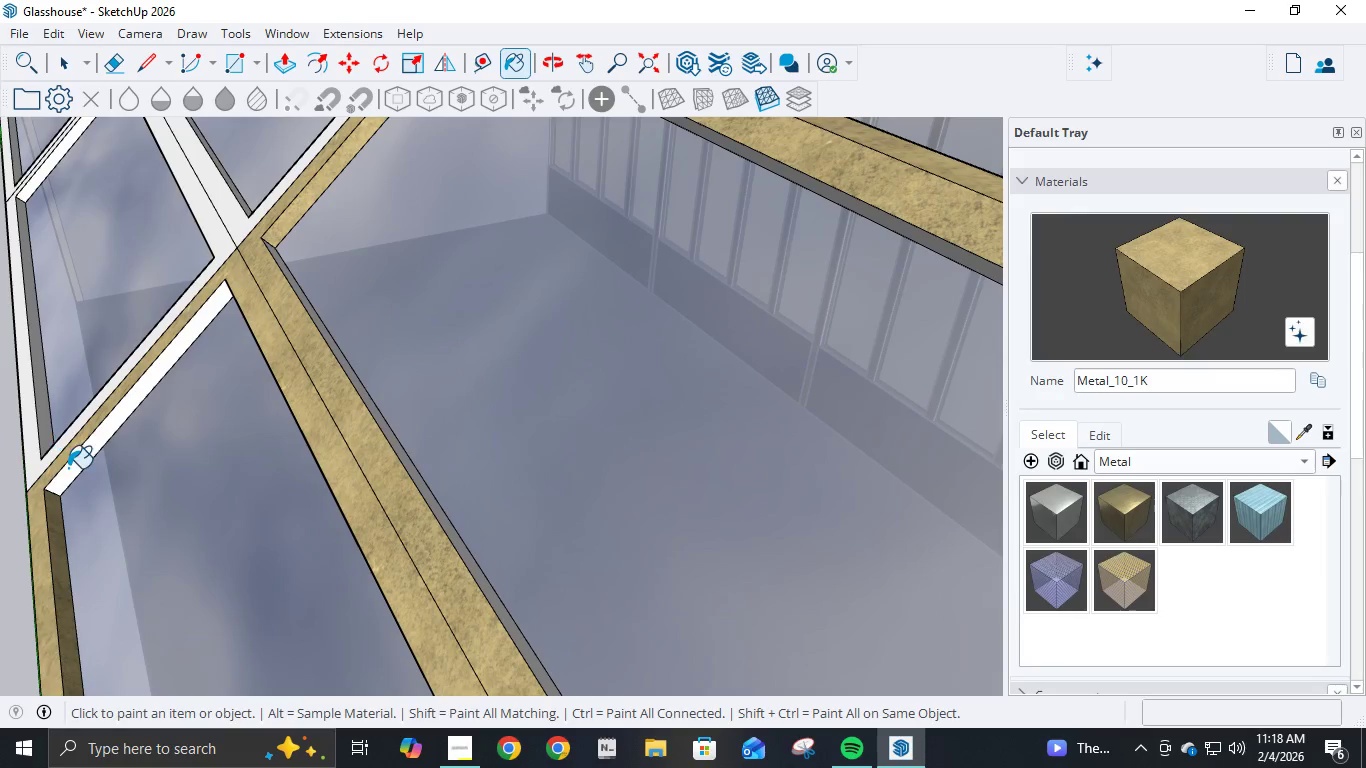 
left_click([68, 468])
 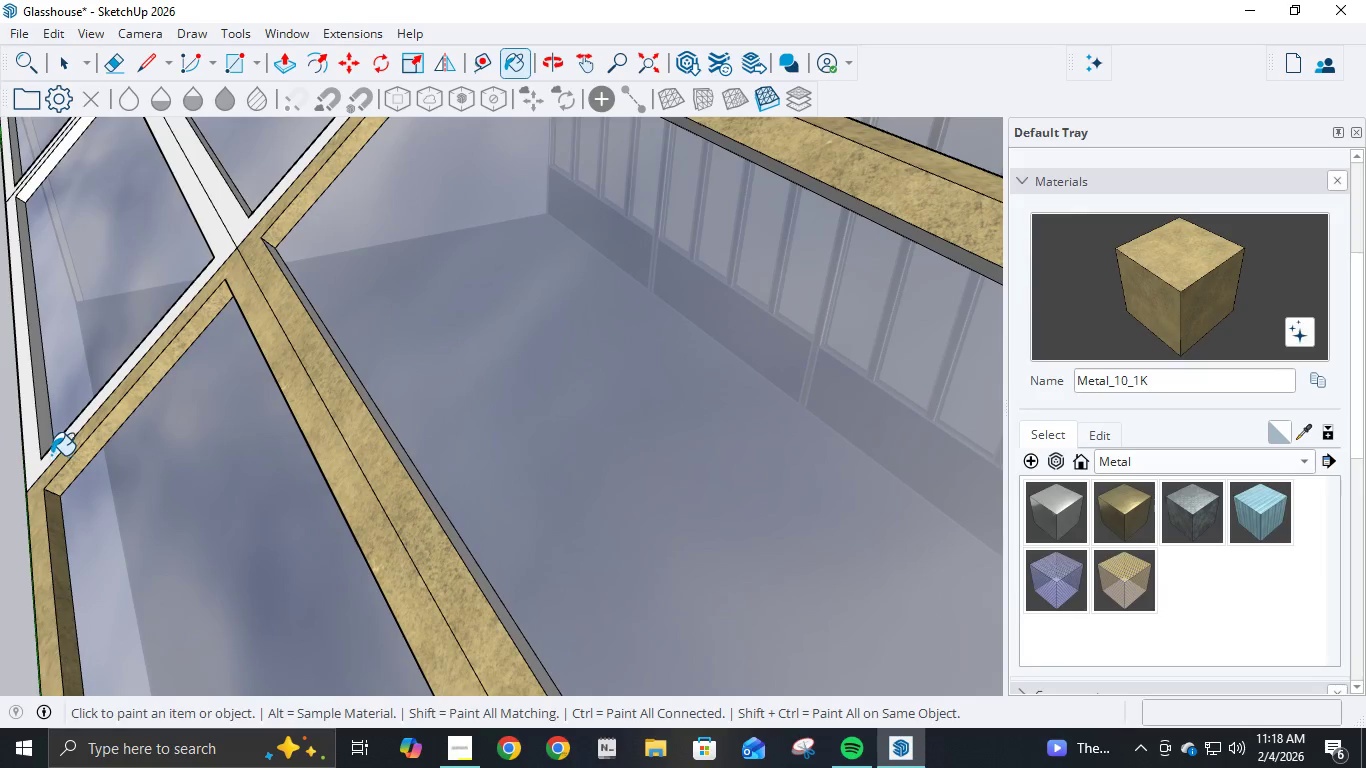 
left_click([51, 453])
 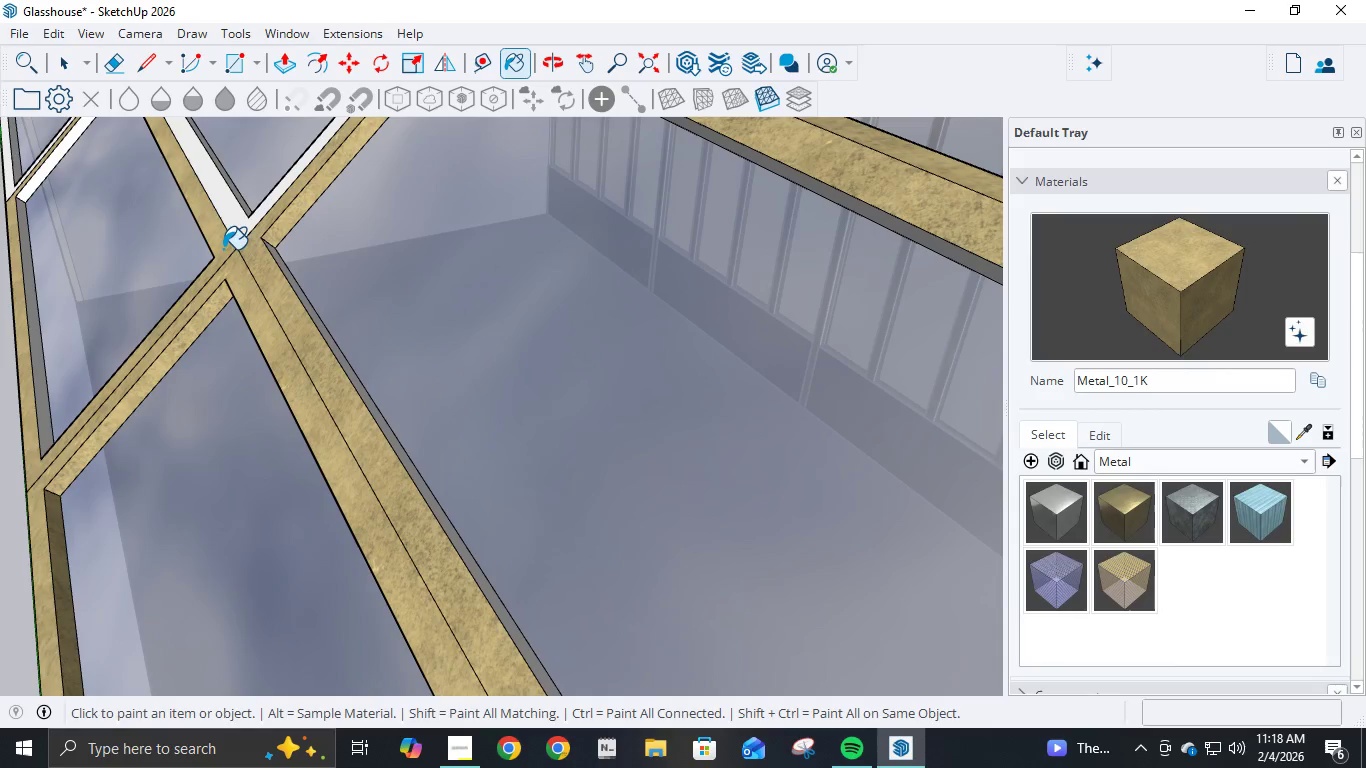 
left_click([231, 234])
 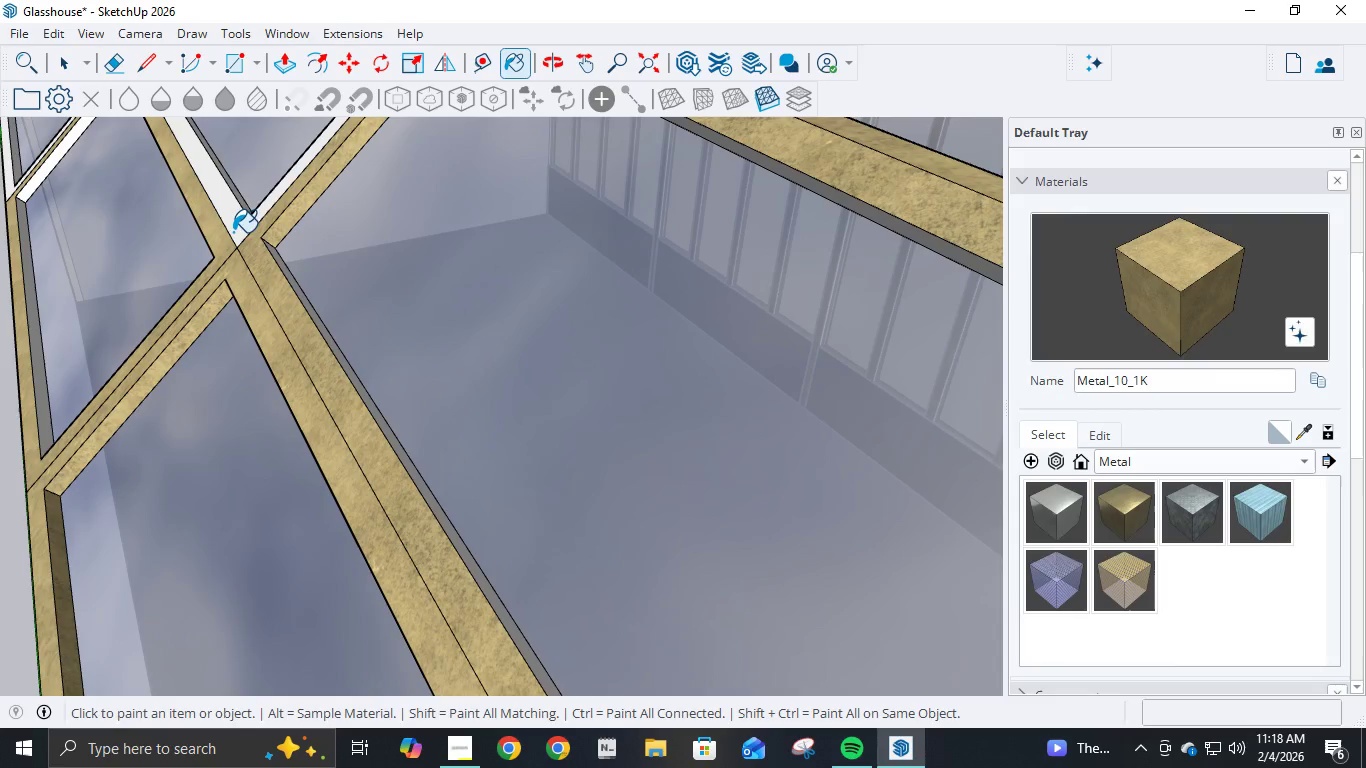 
left_click([239, 226])
 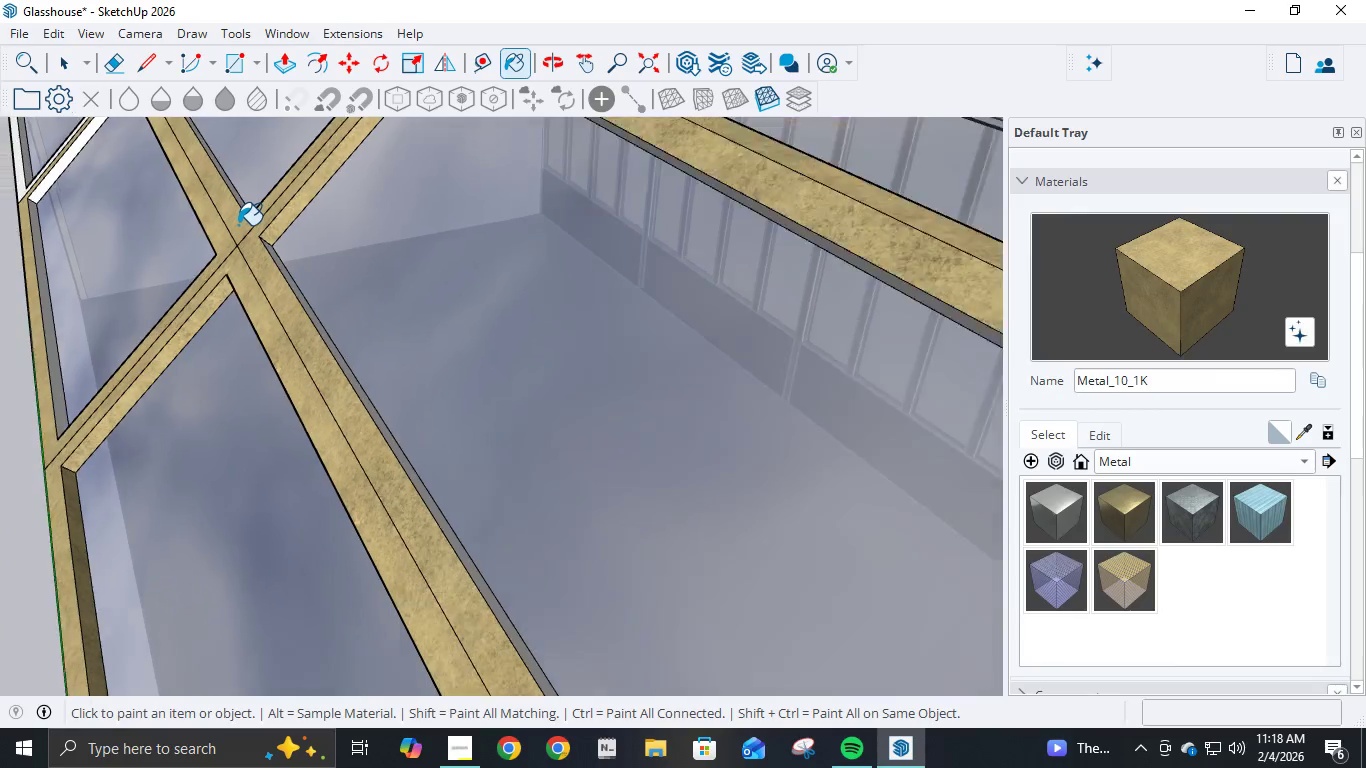 
scroll: coordinate [231, 231], scroll_direction: down, amount: 14.0
 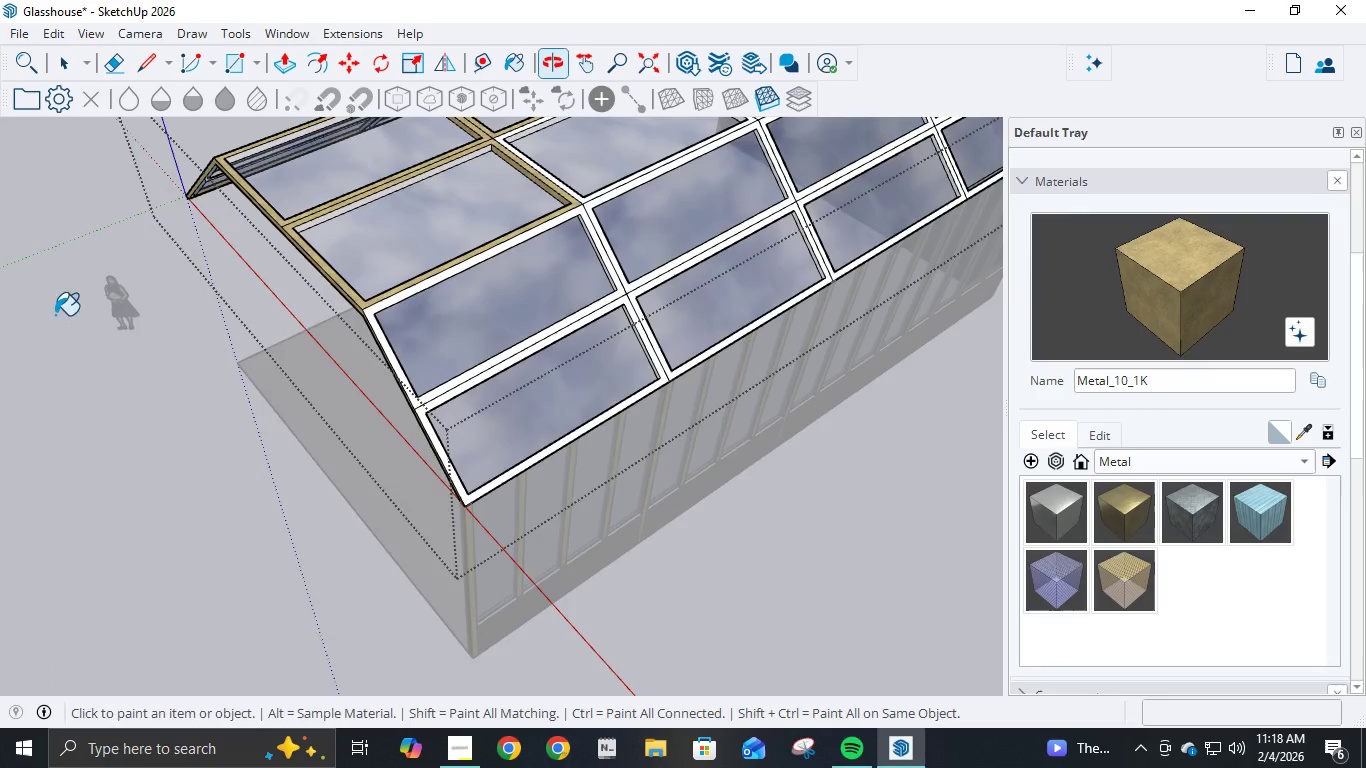 
left_click([639, 283])
 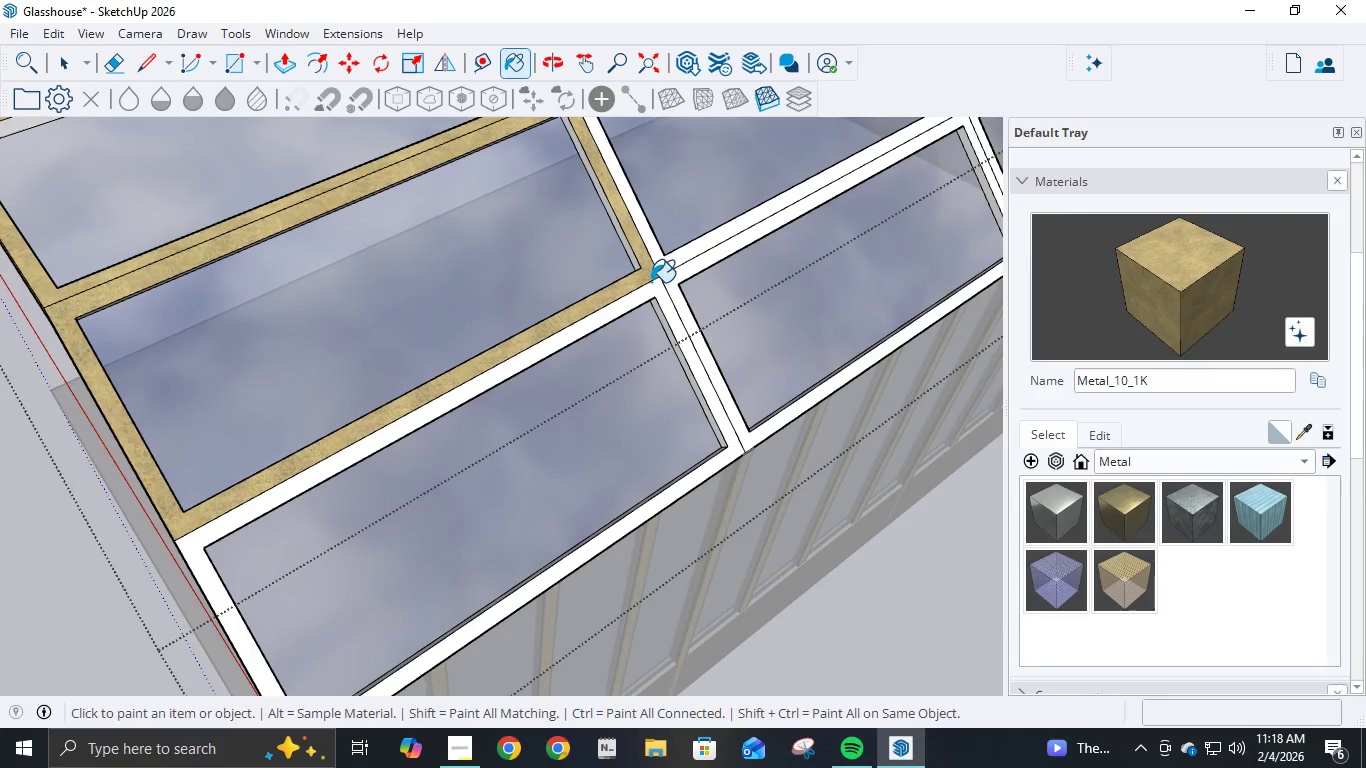 
scroll: coordinate [624, 295], scroll_direction: up, amount: 7.0
 